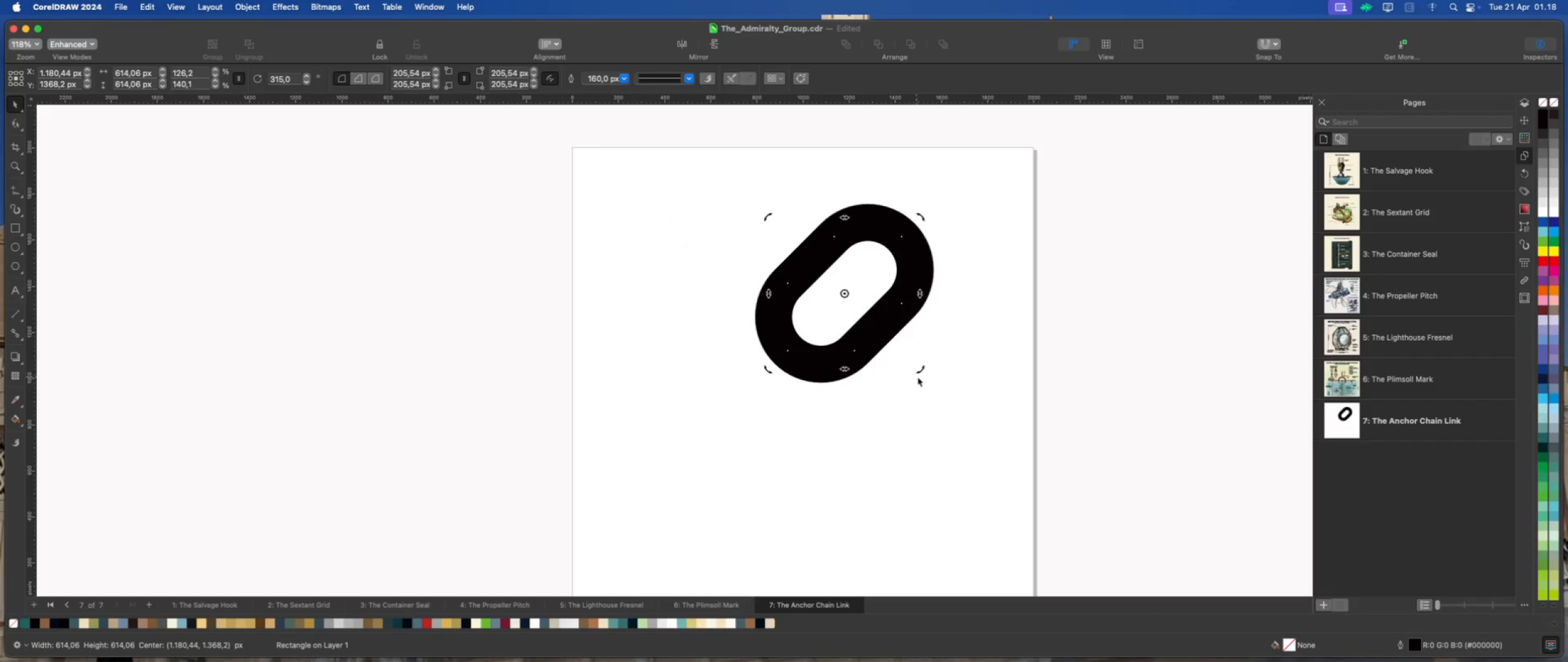 
left_click_drag(start_coordinate=[920, 371], to_coordinate=[955, 296])
 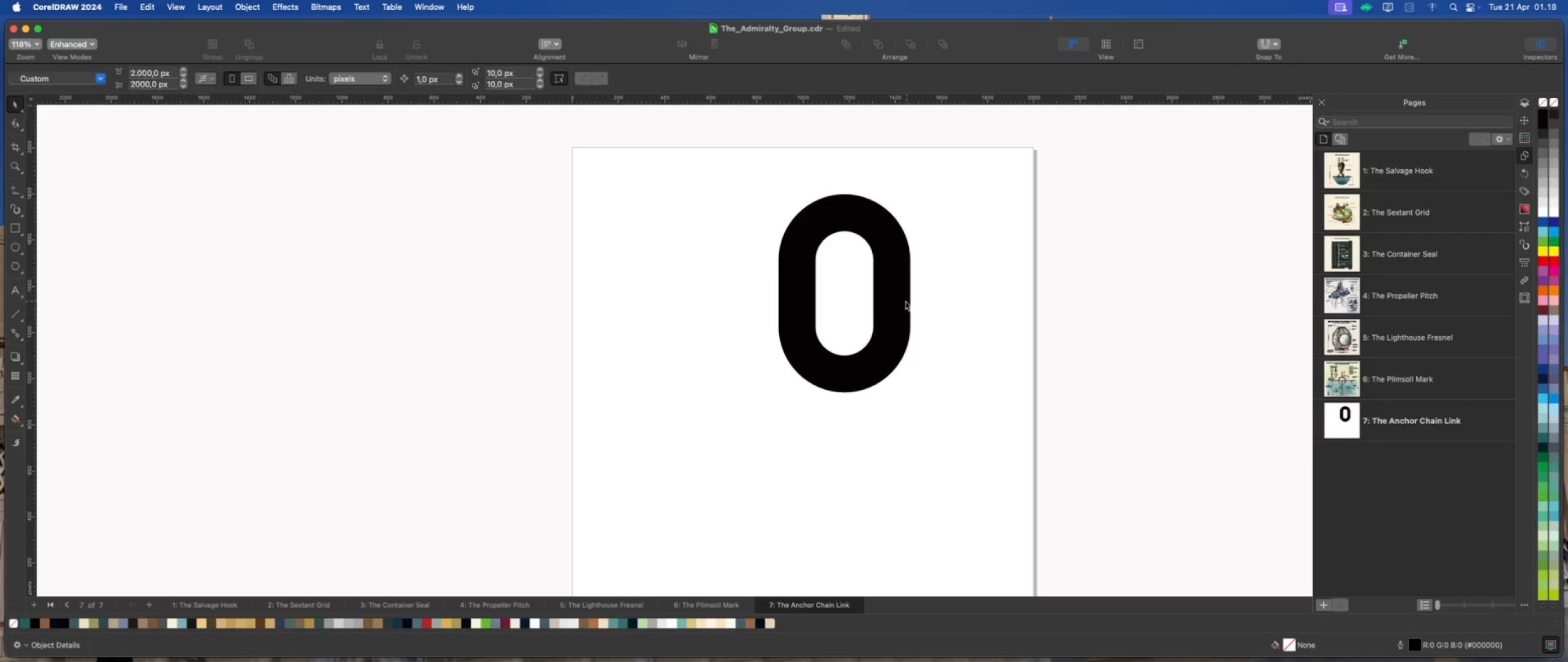 
hold_key(key=CommandLeft, duration=1.7)
 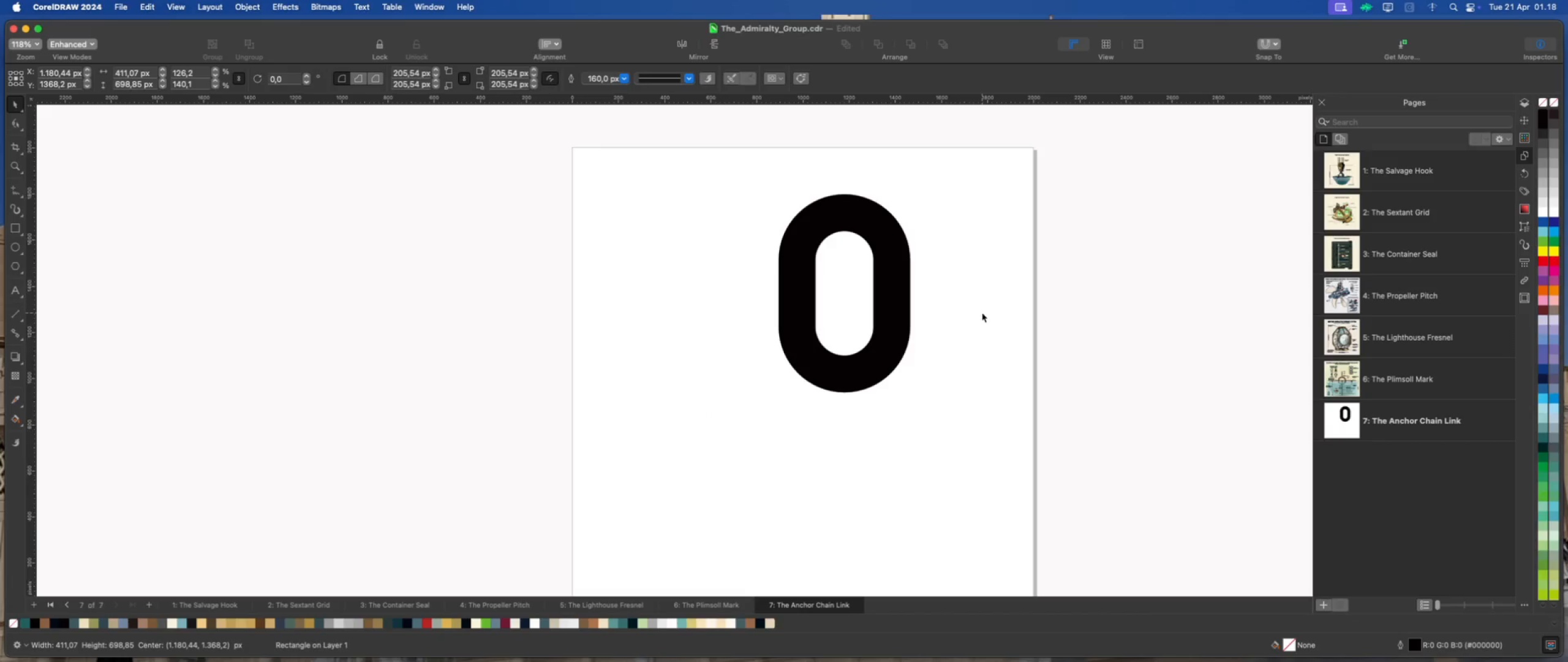 
left_click([982, 313])
 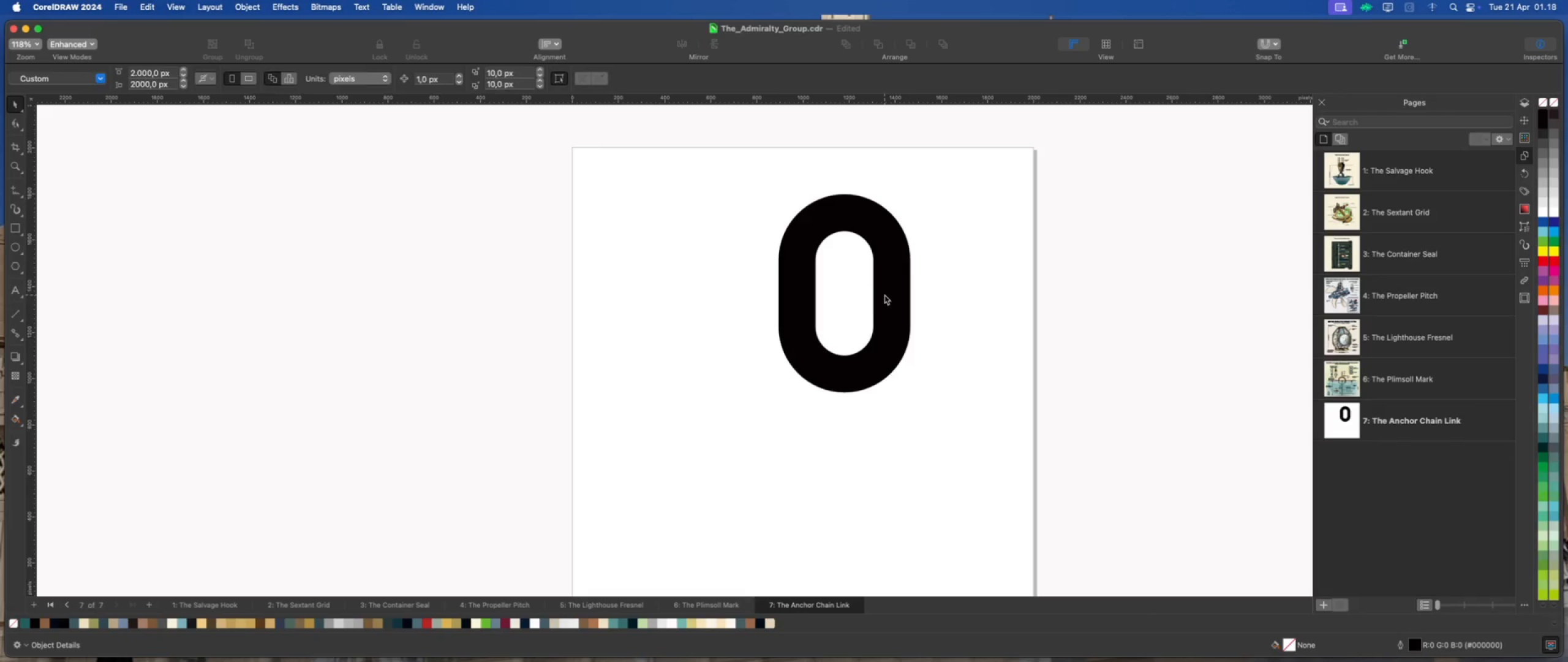 
left_click([884, 295])
 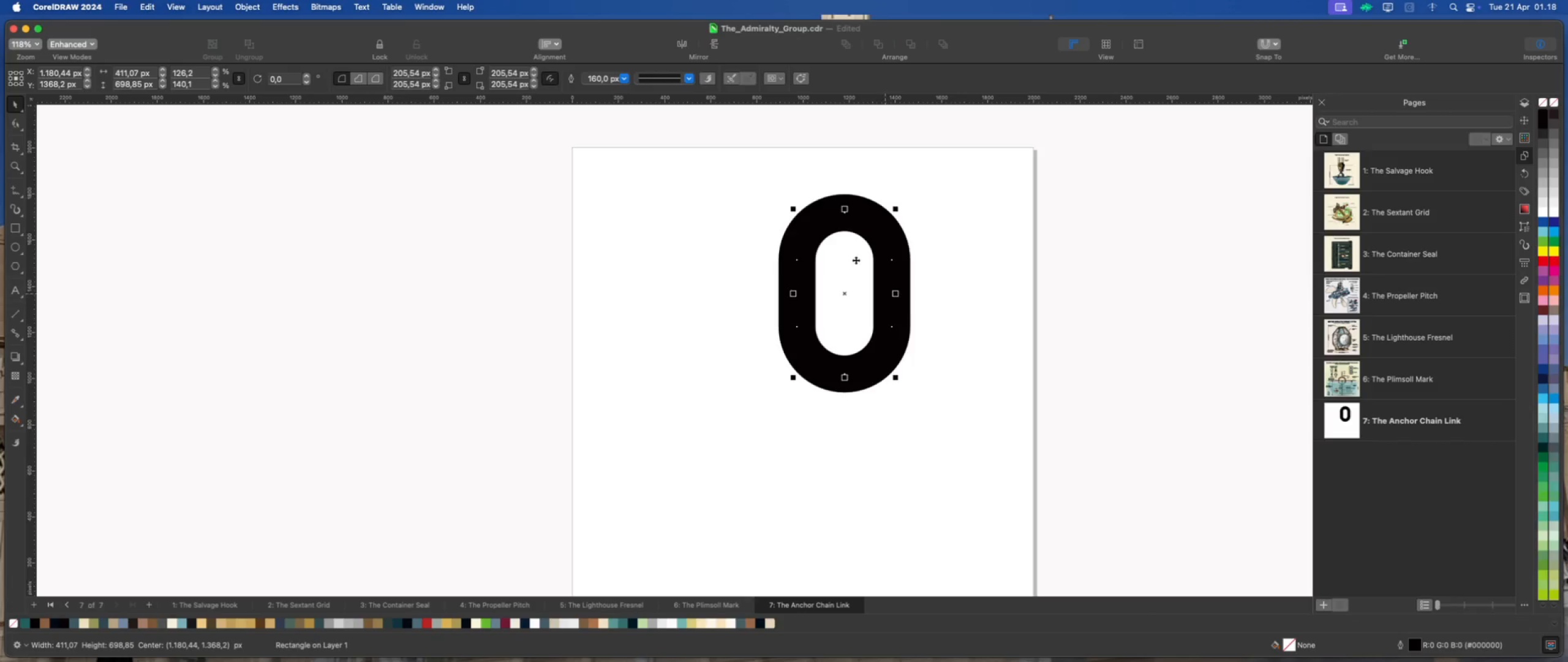 
scroll: coordinate [837, 250], scroll_direction: up, amount: 2.0
 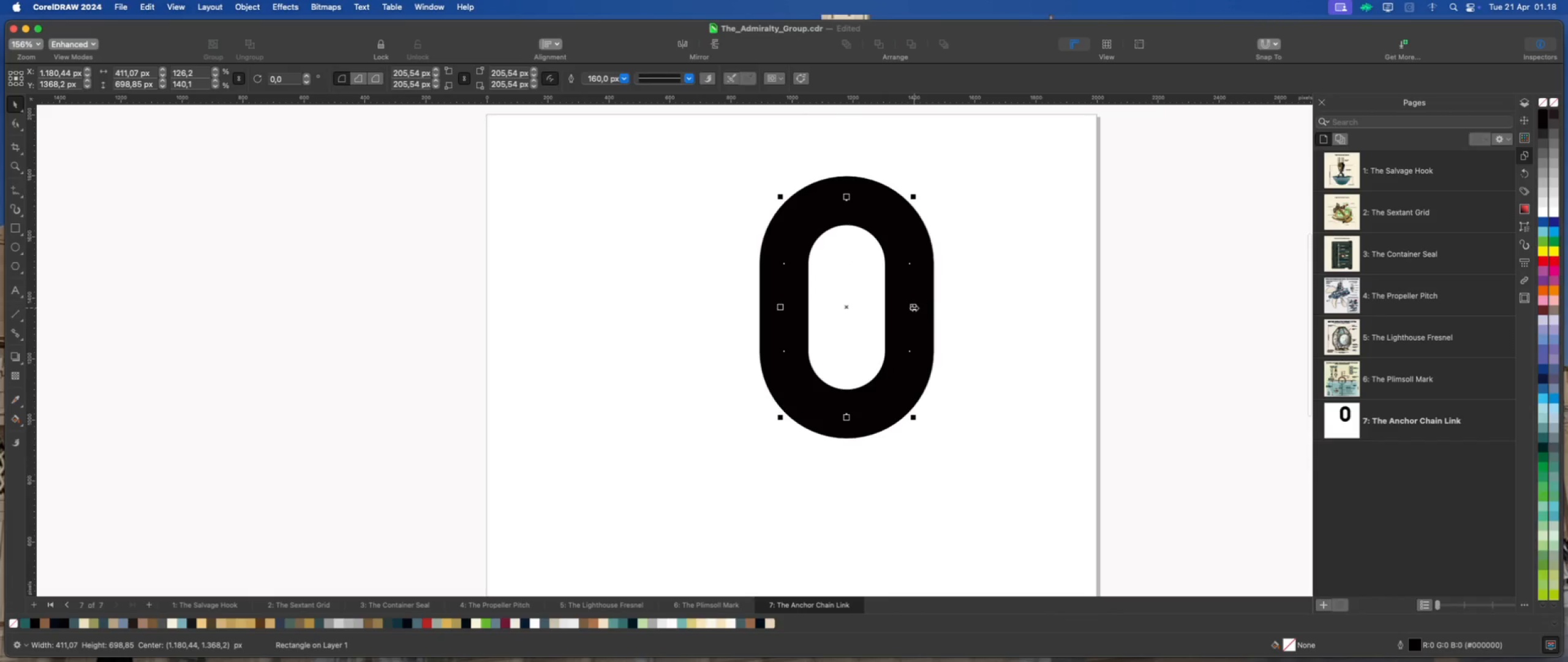 
left_click_drag(start_coordinate=[913, 307], to_coordinate=[907, 305])
 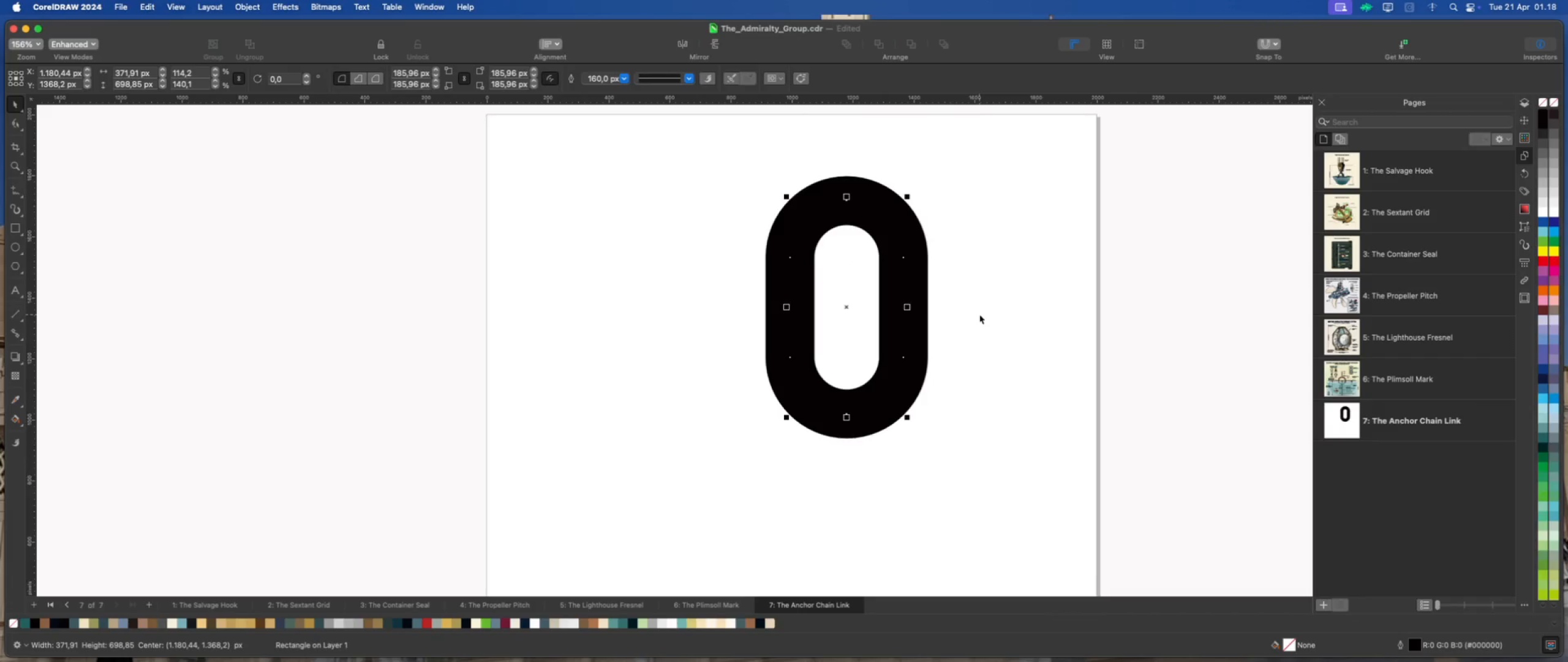 
hold_key(key=ShiftLeft, duration=1.93)
 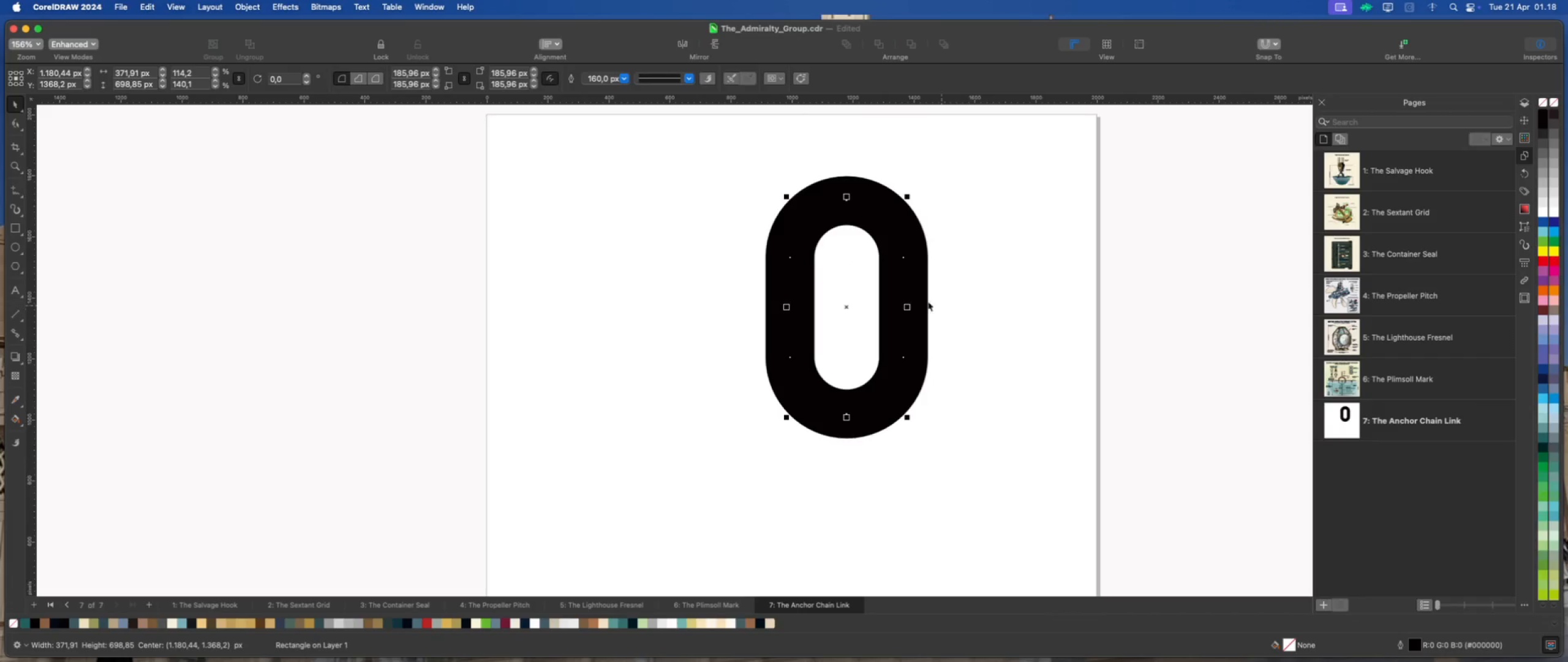 
left_click([900, 285])
 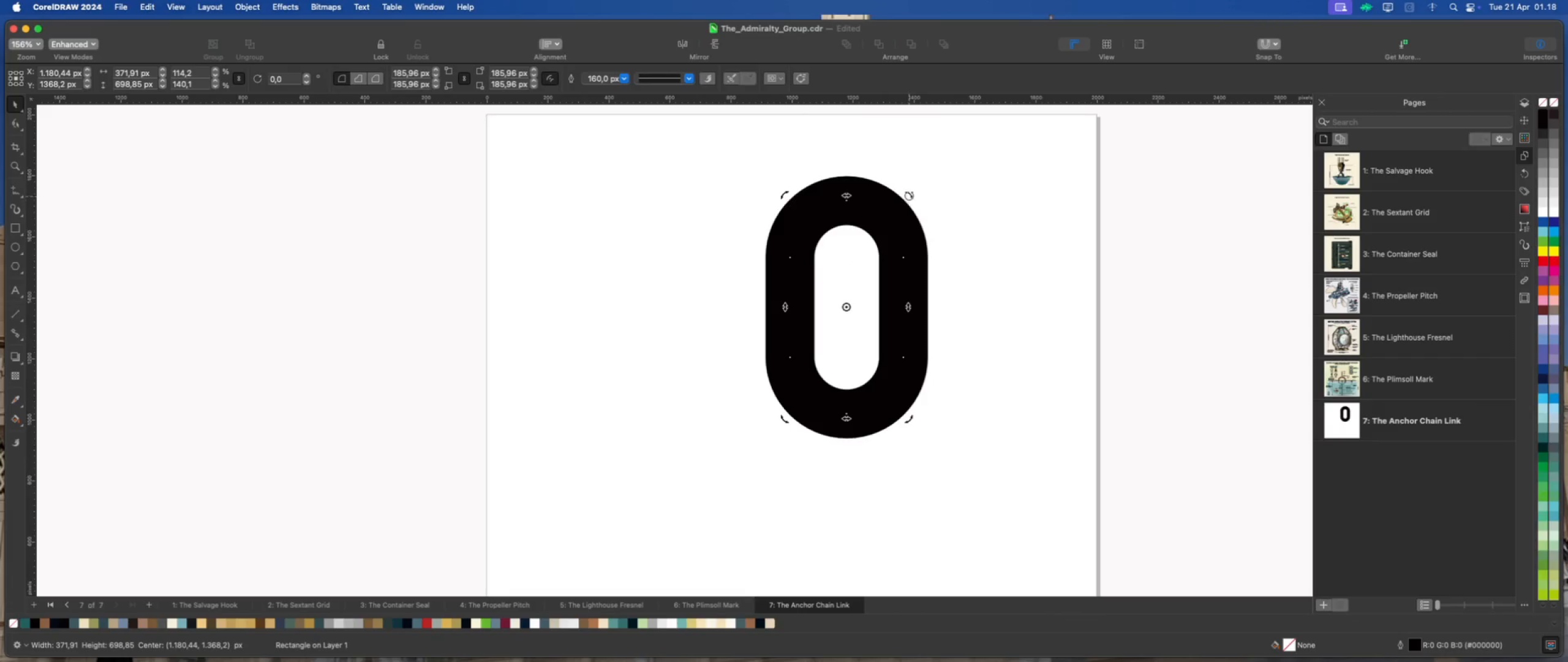 
left_click_drag(start_coordinate=[910, 195], to_coordinate=[967, 264])
 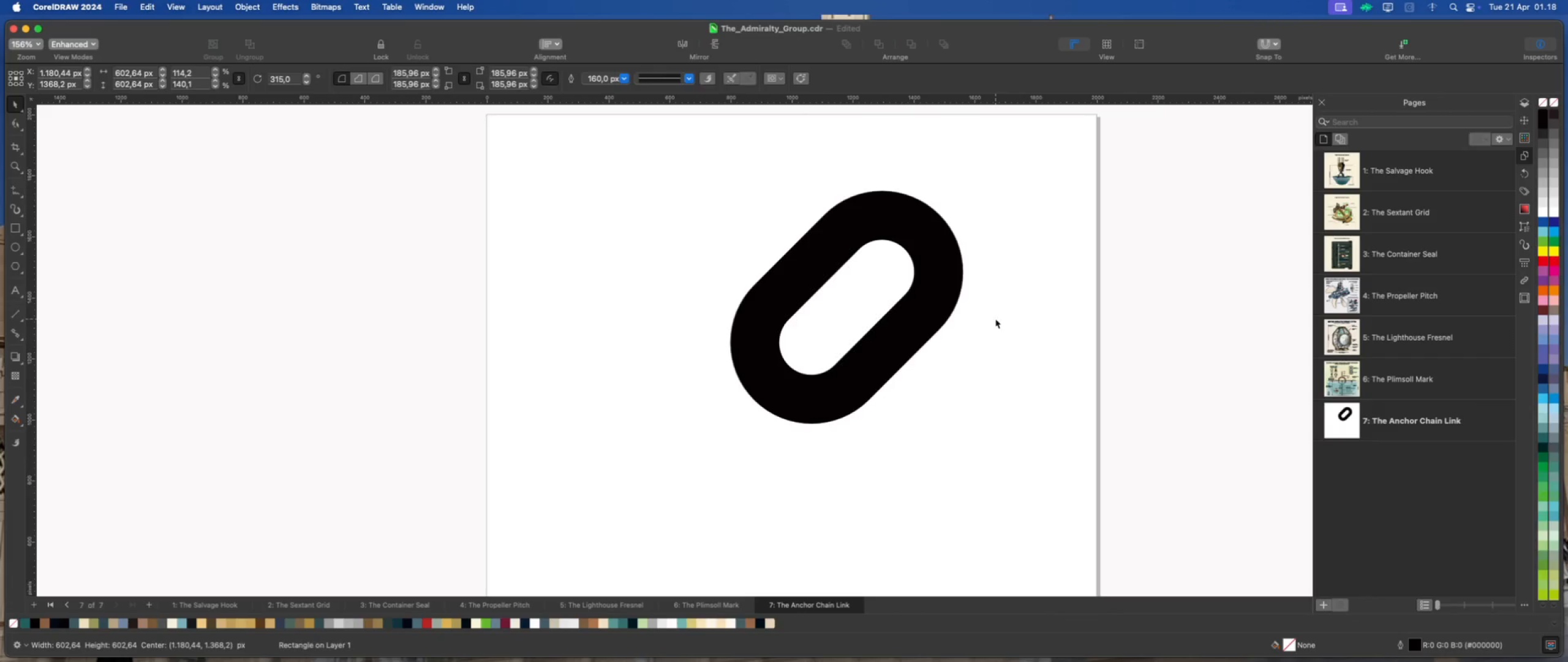 
hold_key(key=CommandLeft, duration=2.26)
 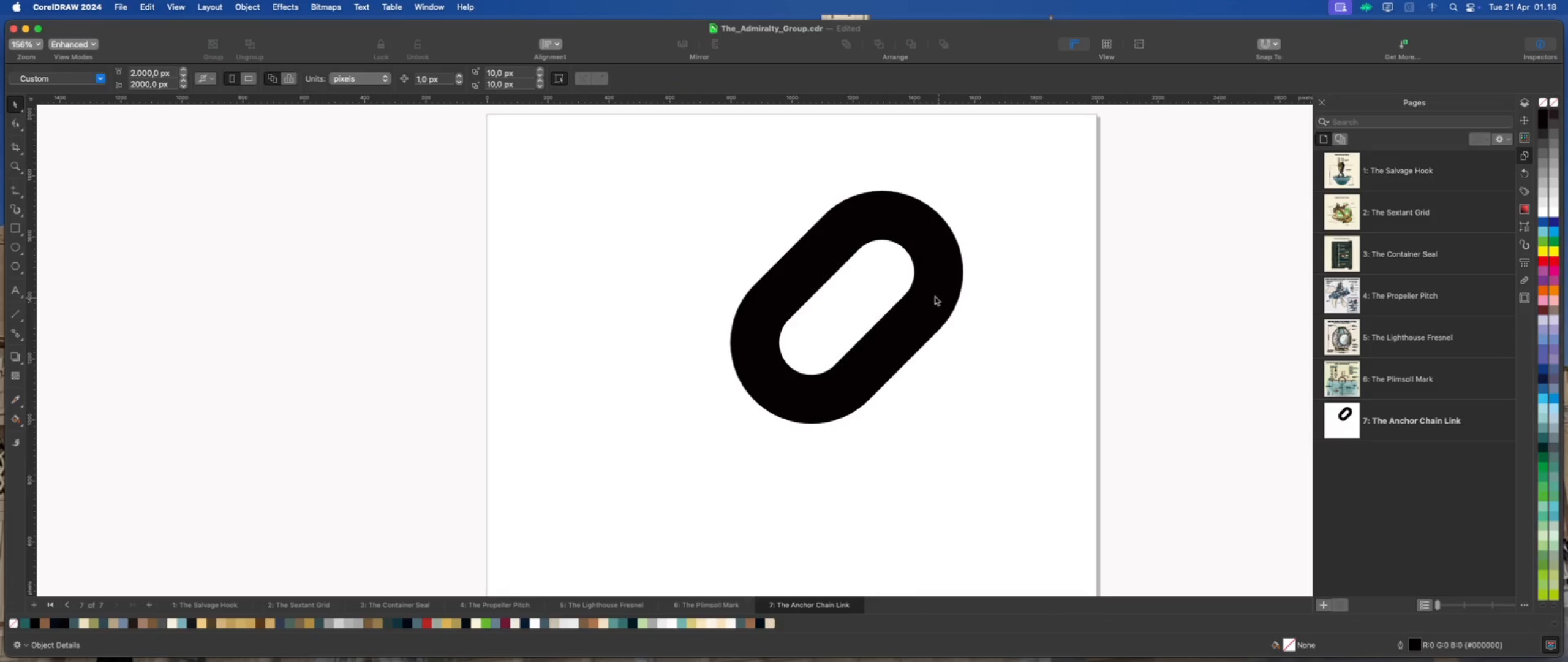 
double_click([930, 294])
 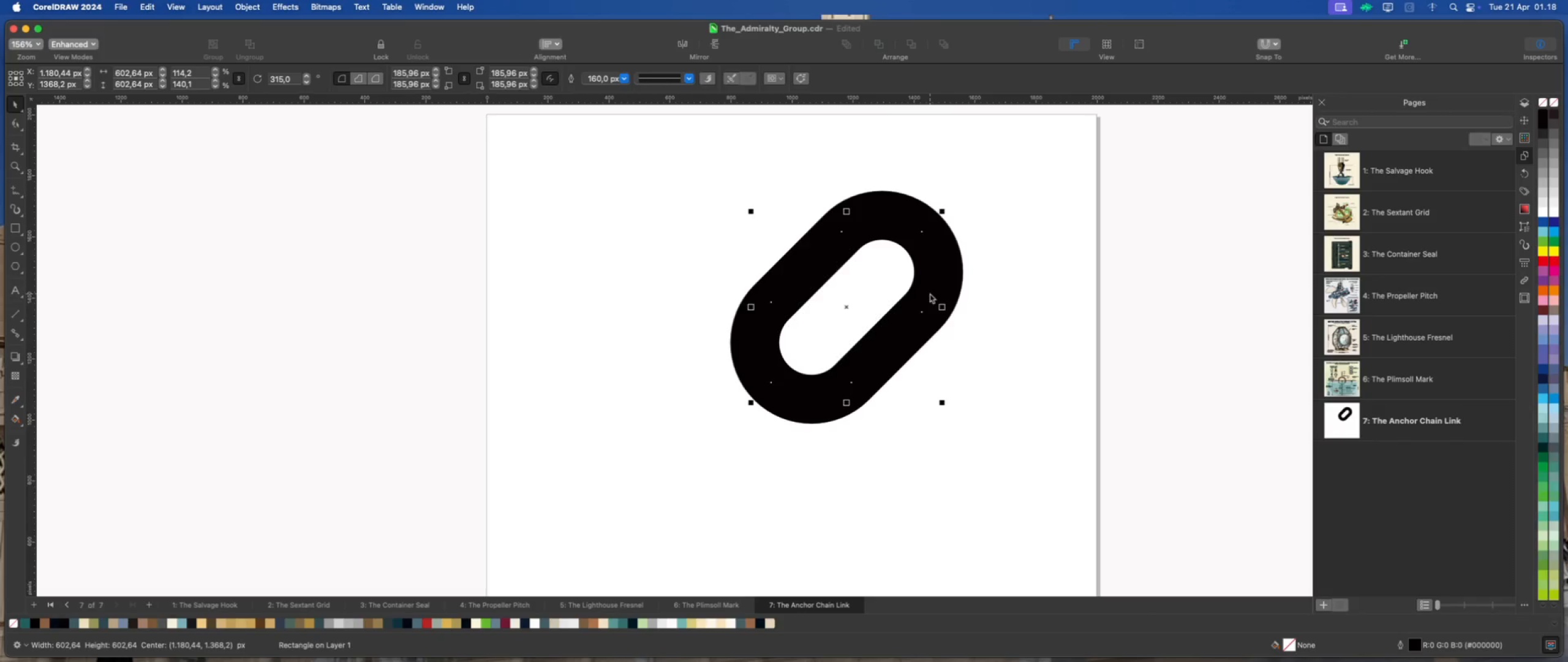 
key(Meta+D)
 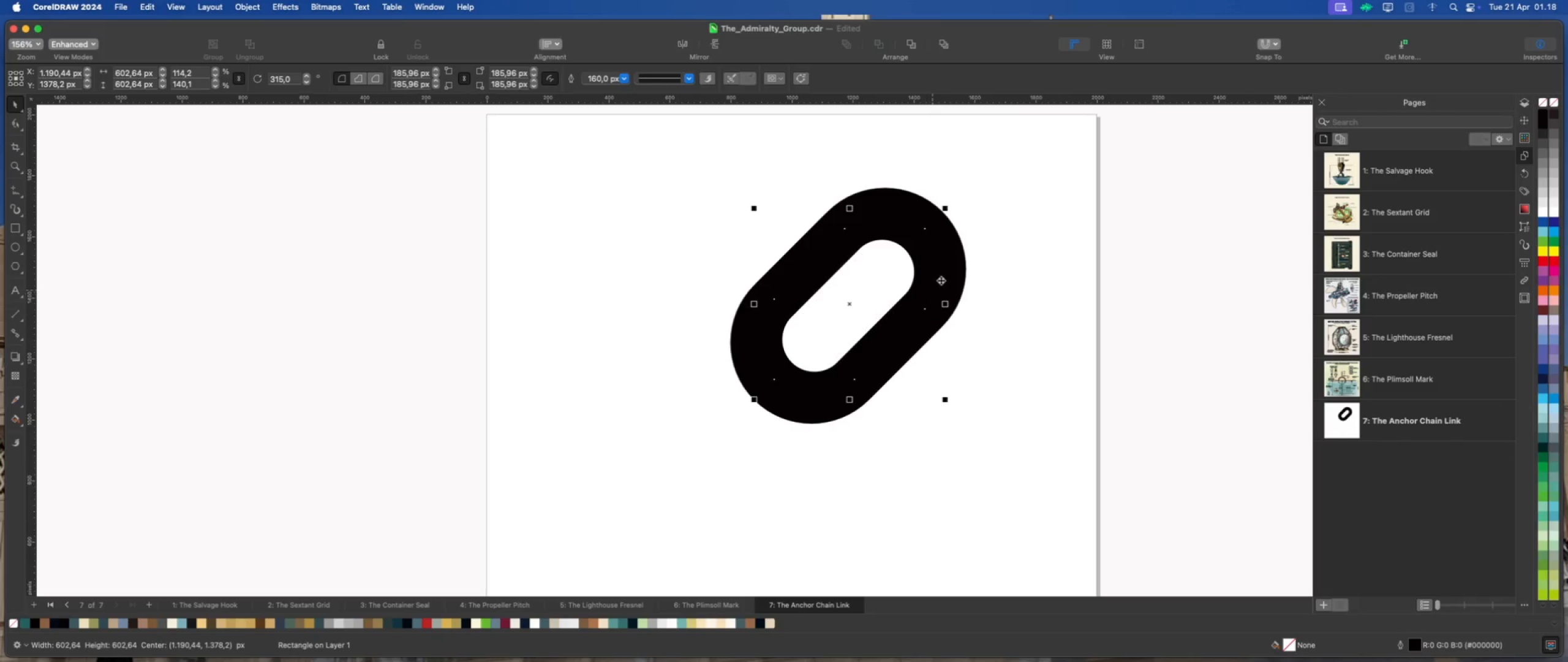 
left_click_drag(start_coordinate=[941, 280], to_coordinate=[847, 399])
 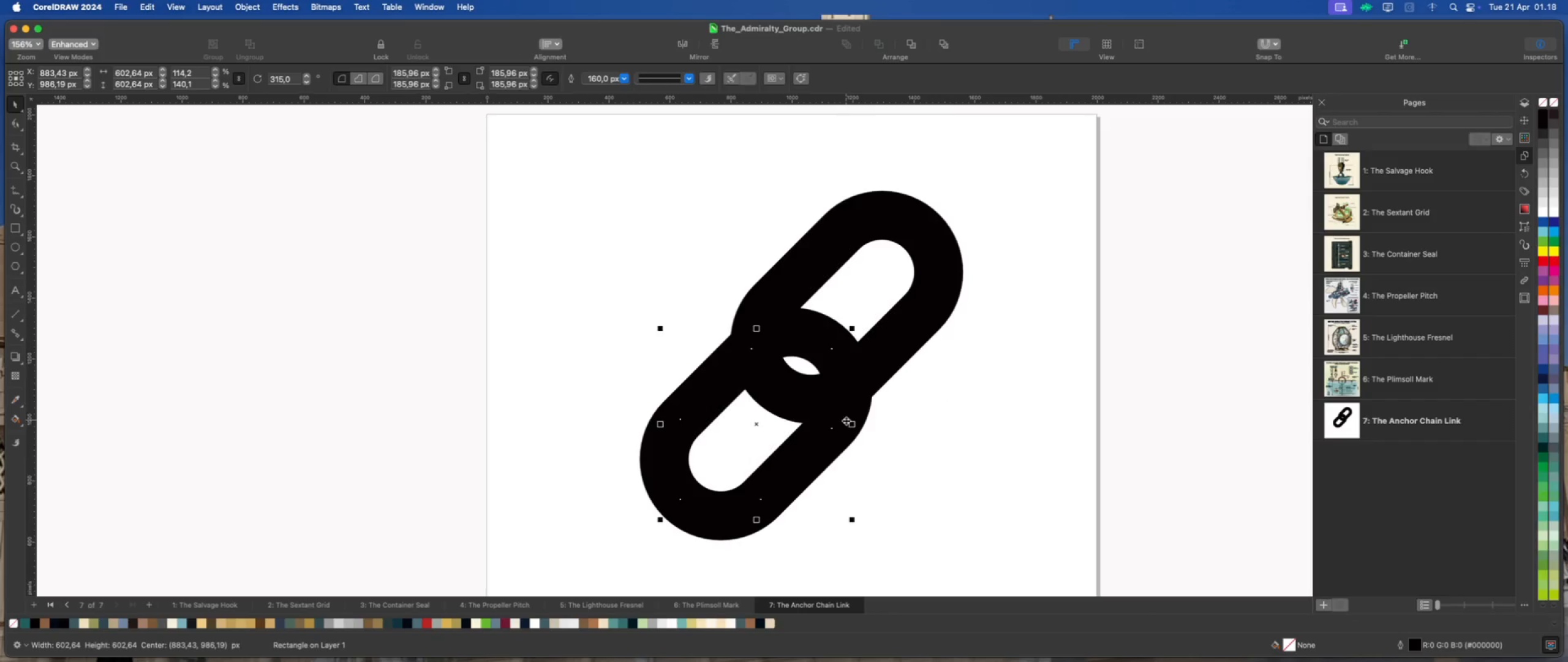 
left_click_drag(start_coordinate=[843, 422], to_coordinate=[840, 429])
 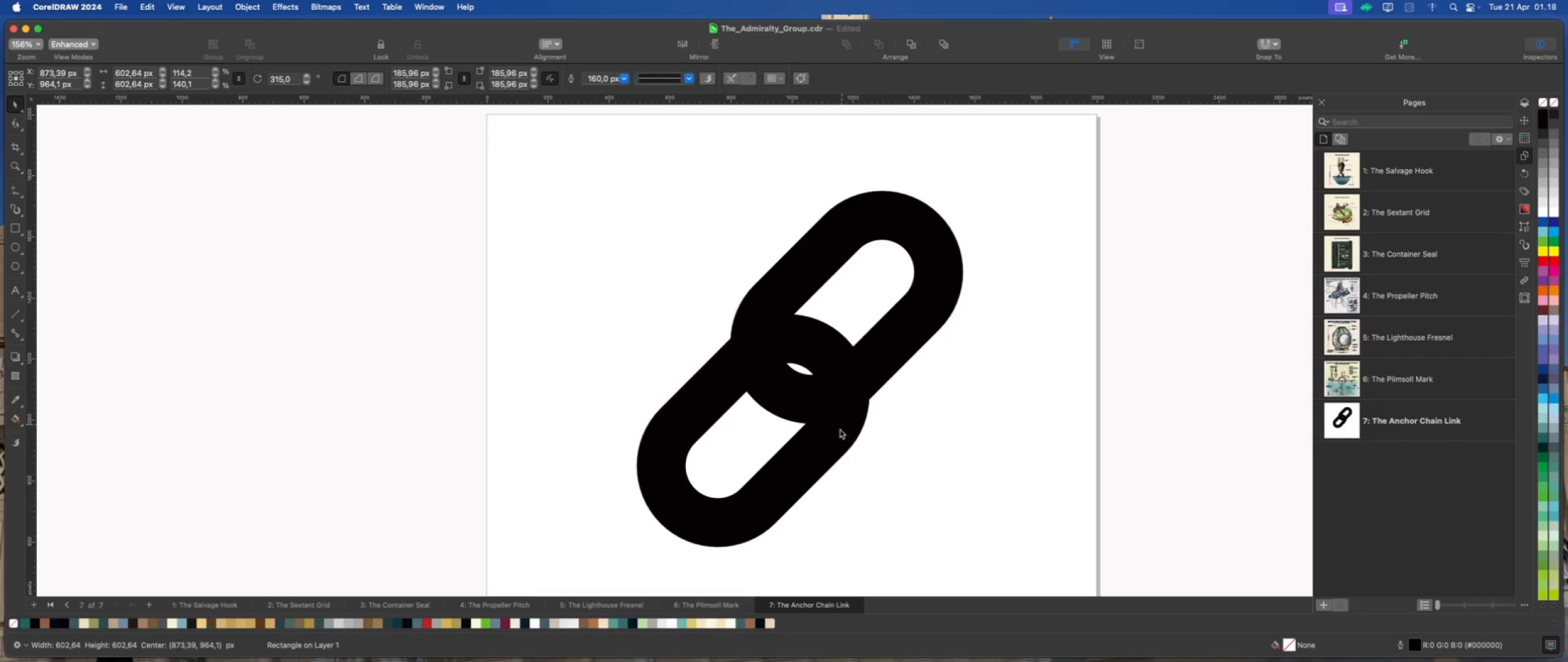 
left_click_drag(start_coordinate=[840, 429], to_coordinate=[842, 425])
 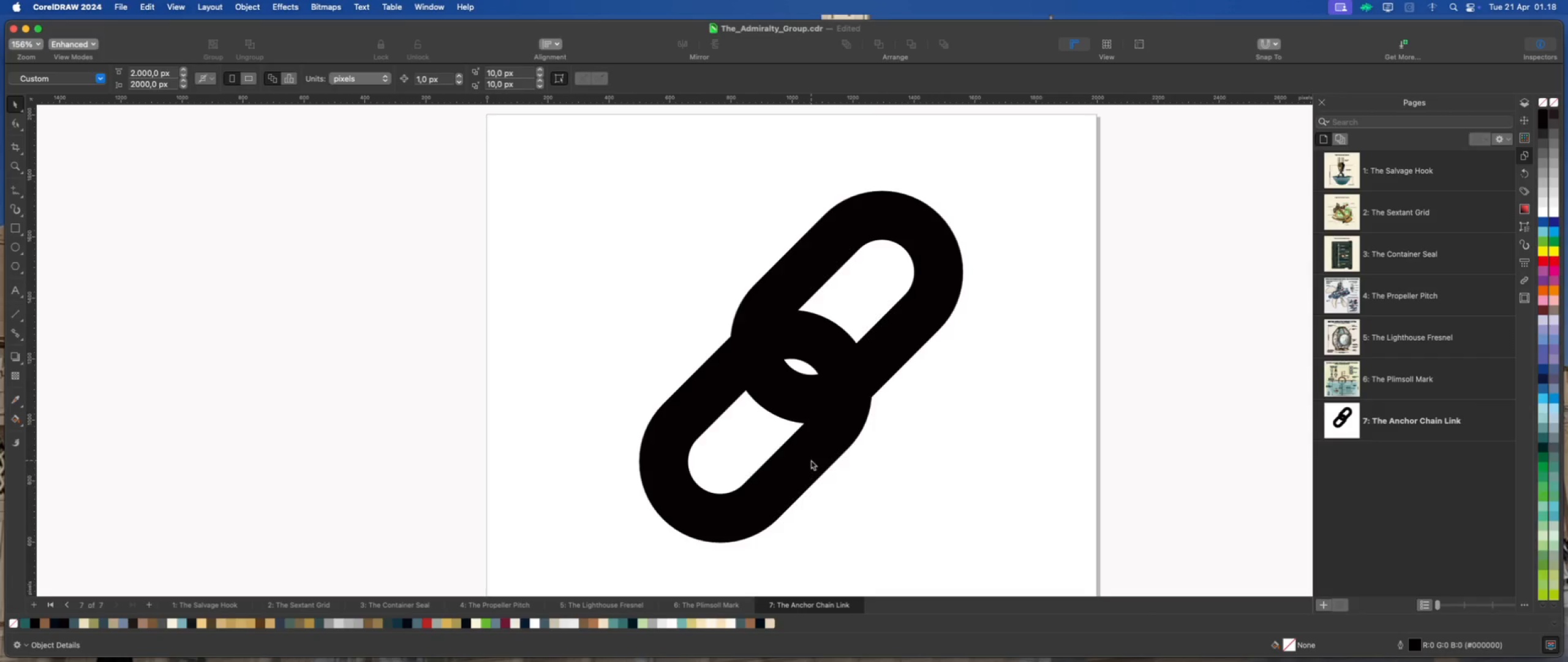 
wait(10.3)
 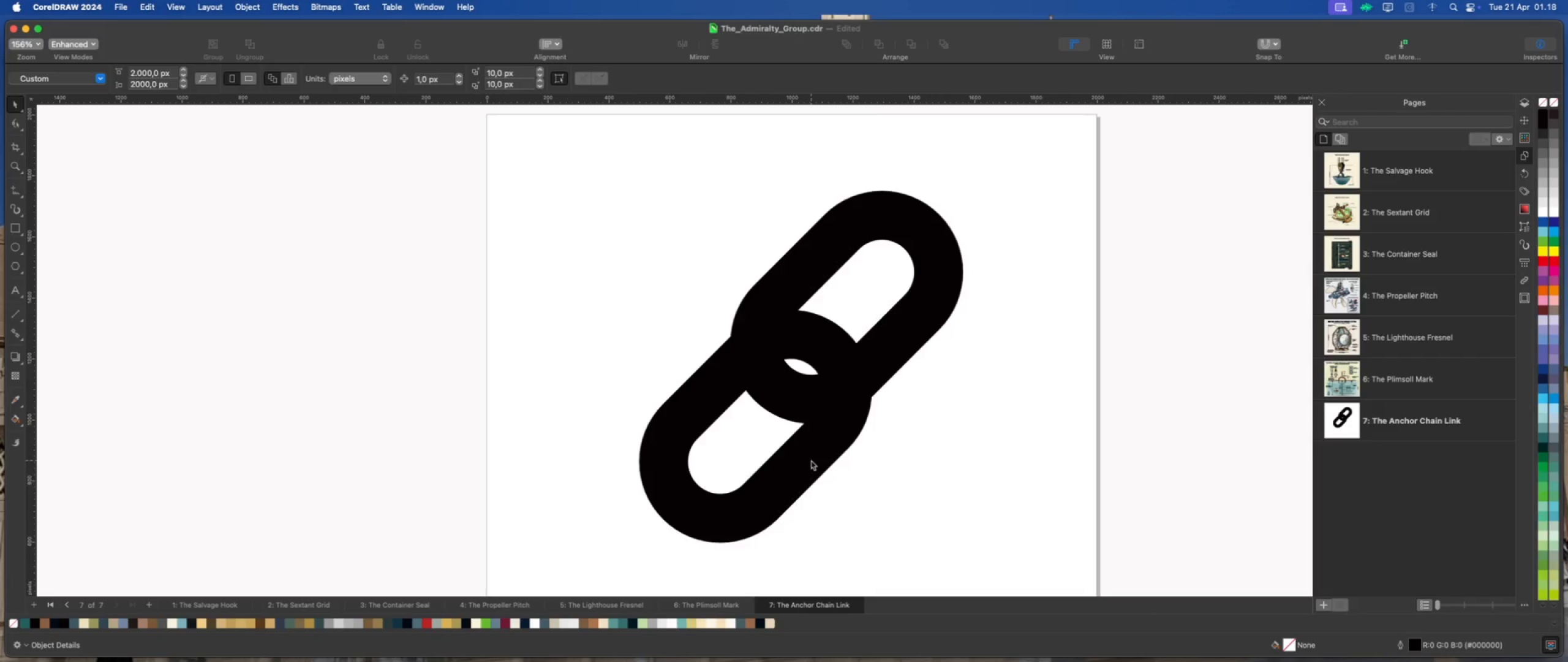 
left_click([812, 463])
 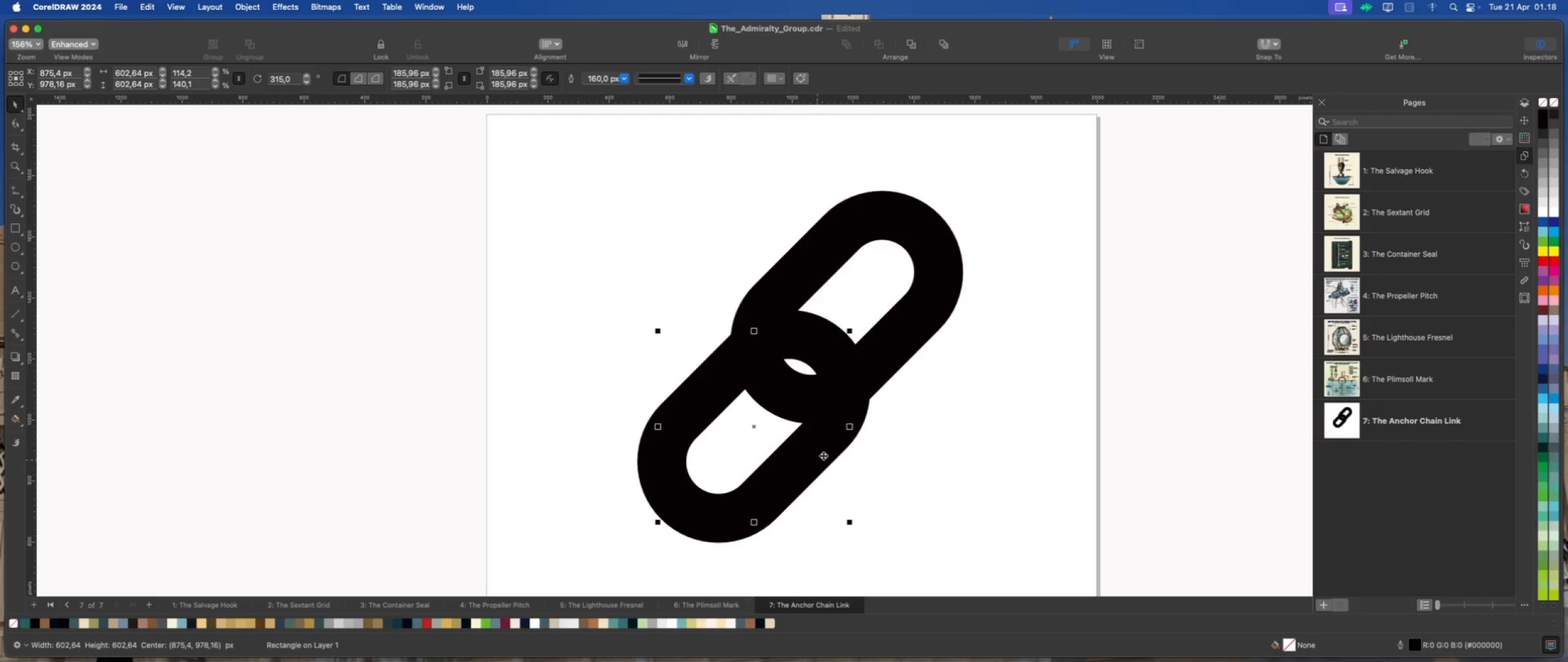 
scroll: coordinate [744, 257], scroll_direction: down, amount: 2.0
 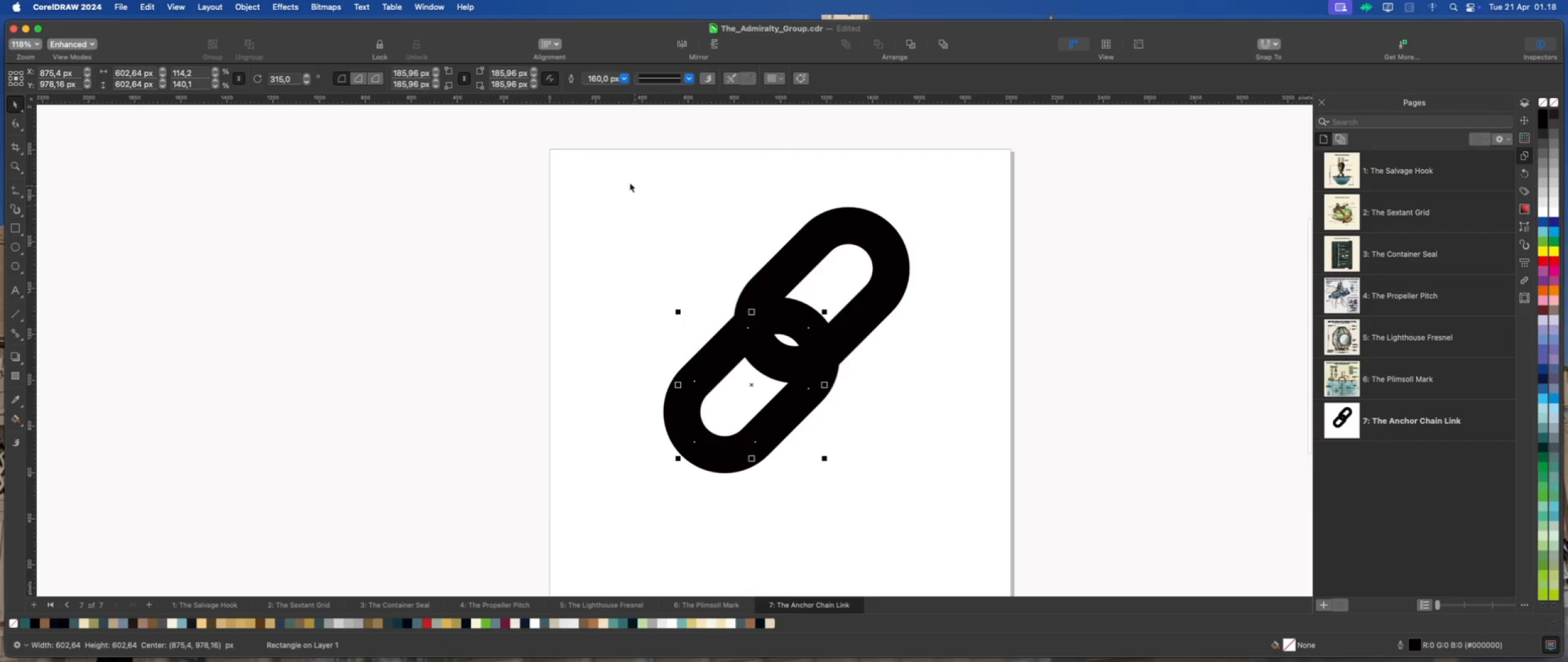 
left_click_drag(start_coordinate=[615, 171], to_coordinate=[978, 521])
 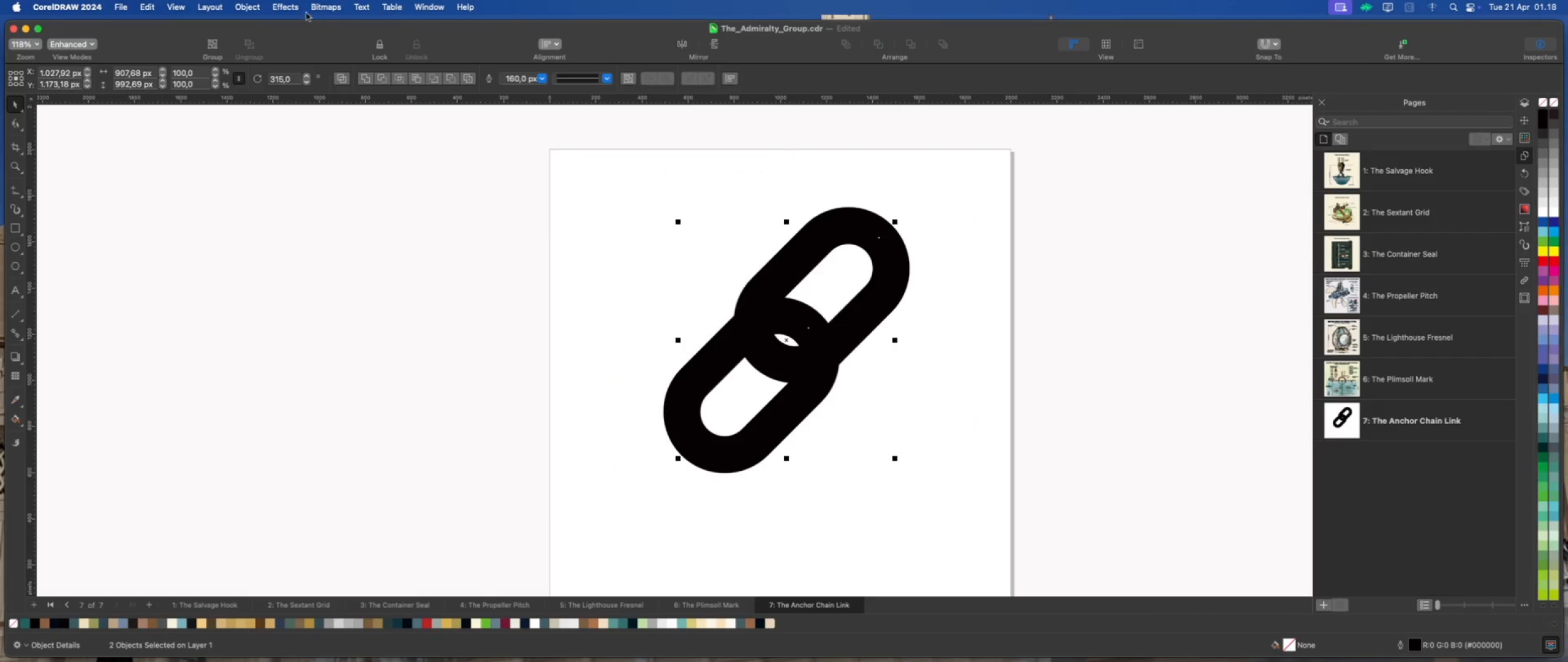 
left_click([292, 8])
 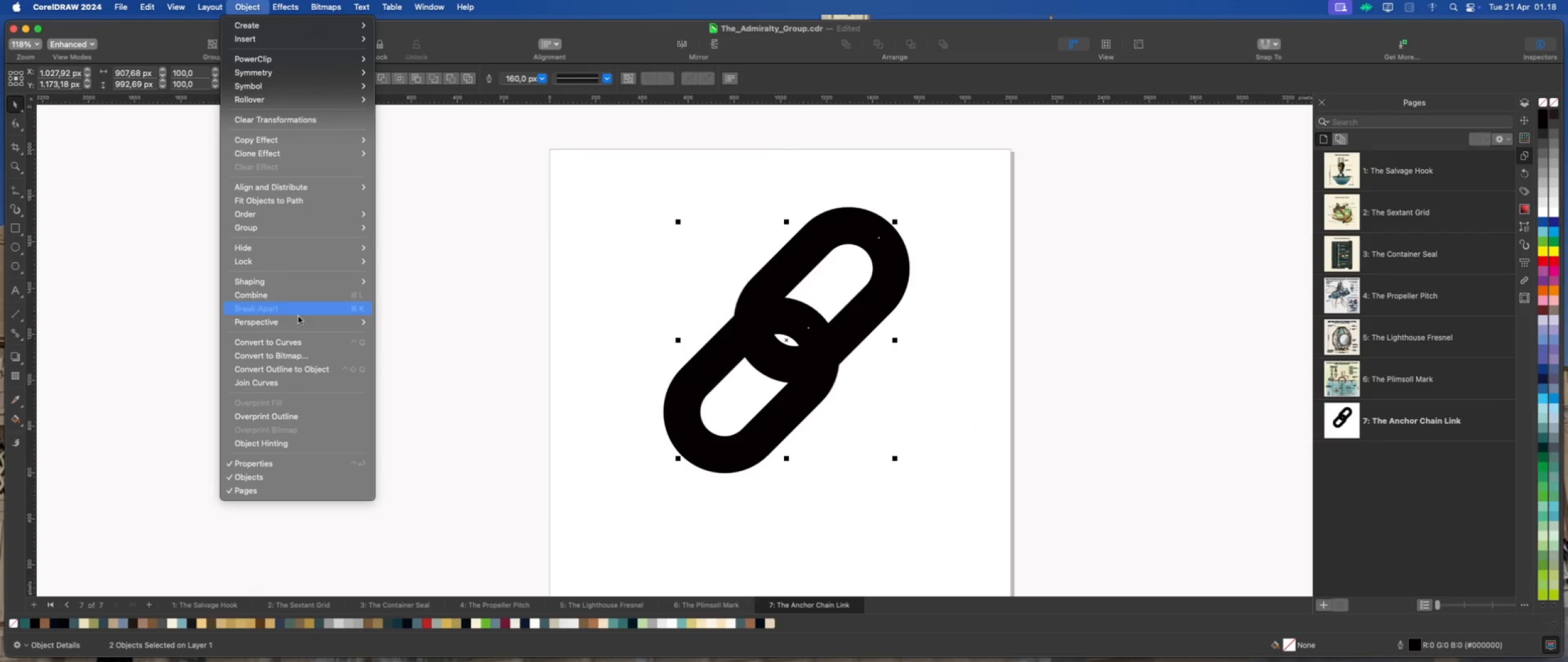 
left_click([315, 365])
 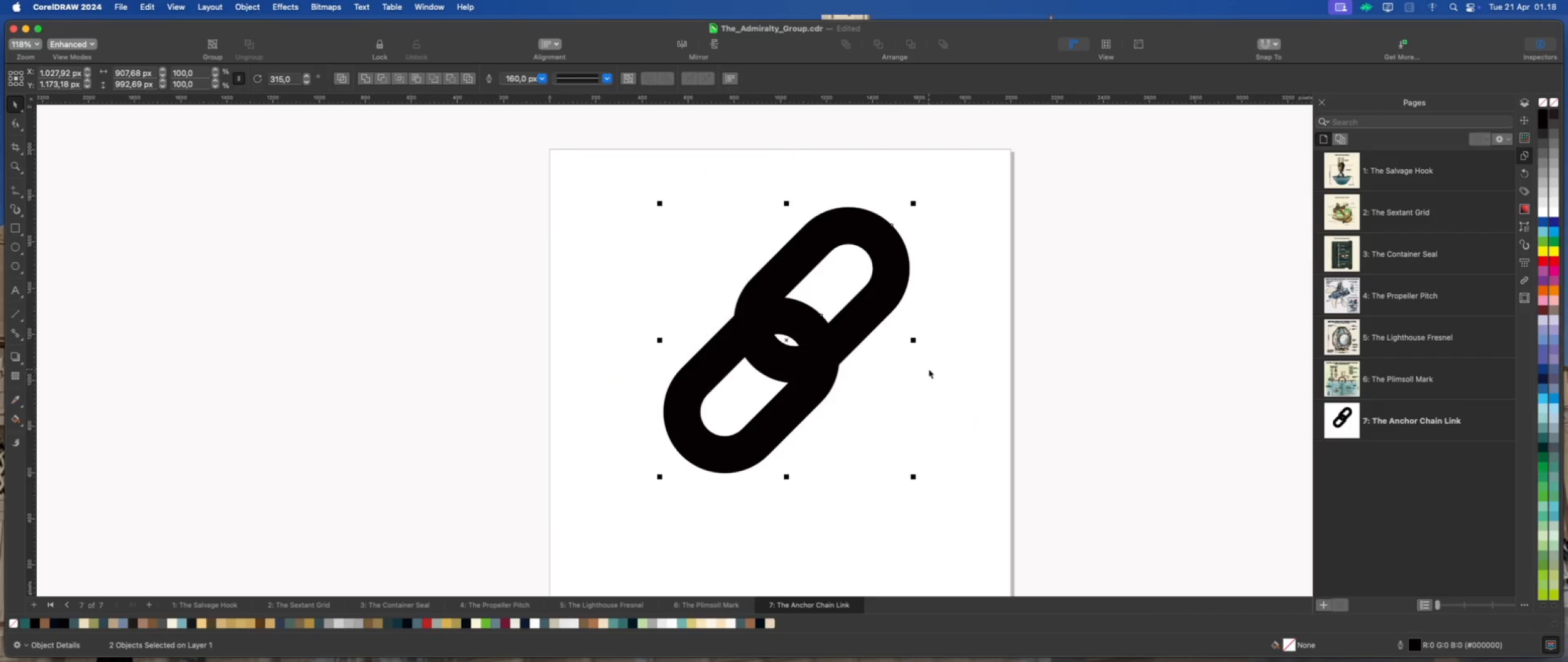 
left_click([932, 363])
 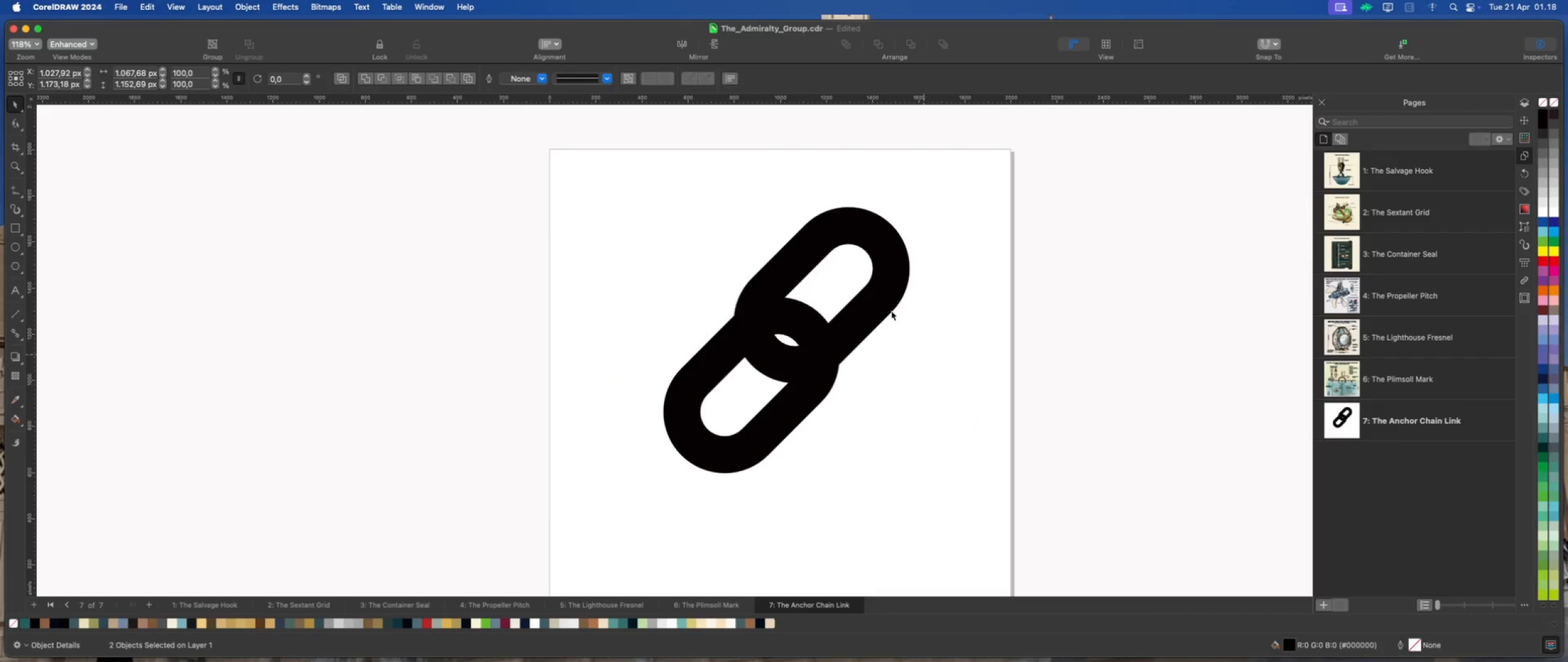 
left_click([884, 302])
 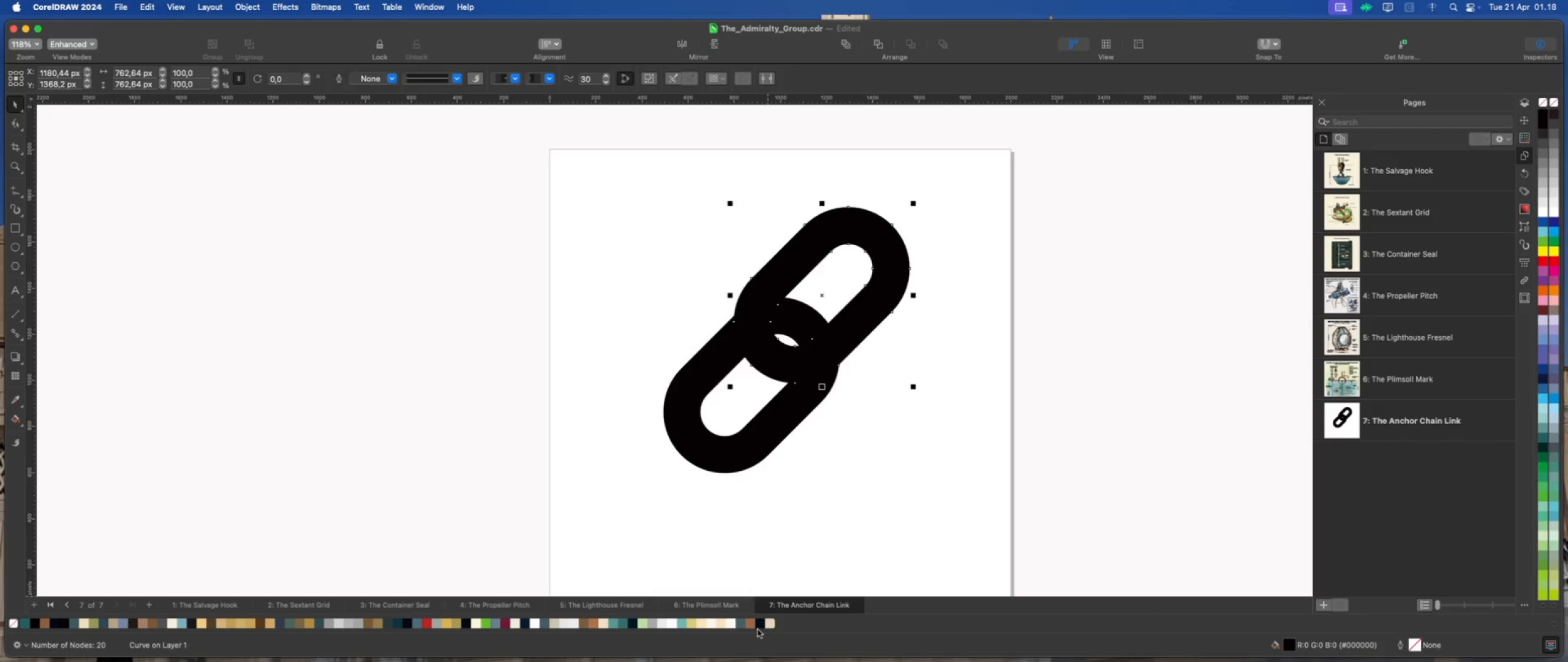 
left_click([760, 625])
 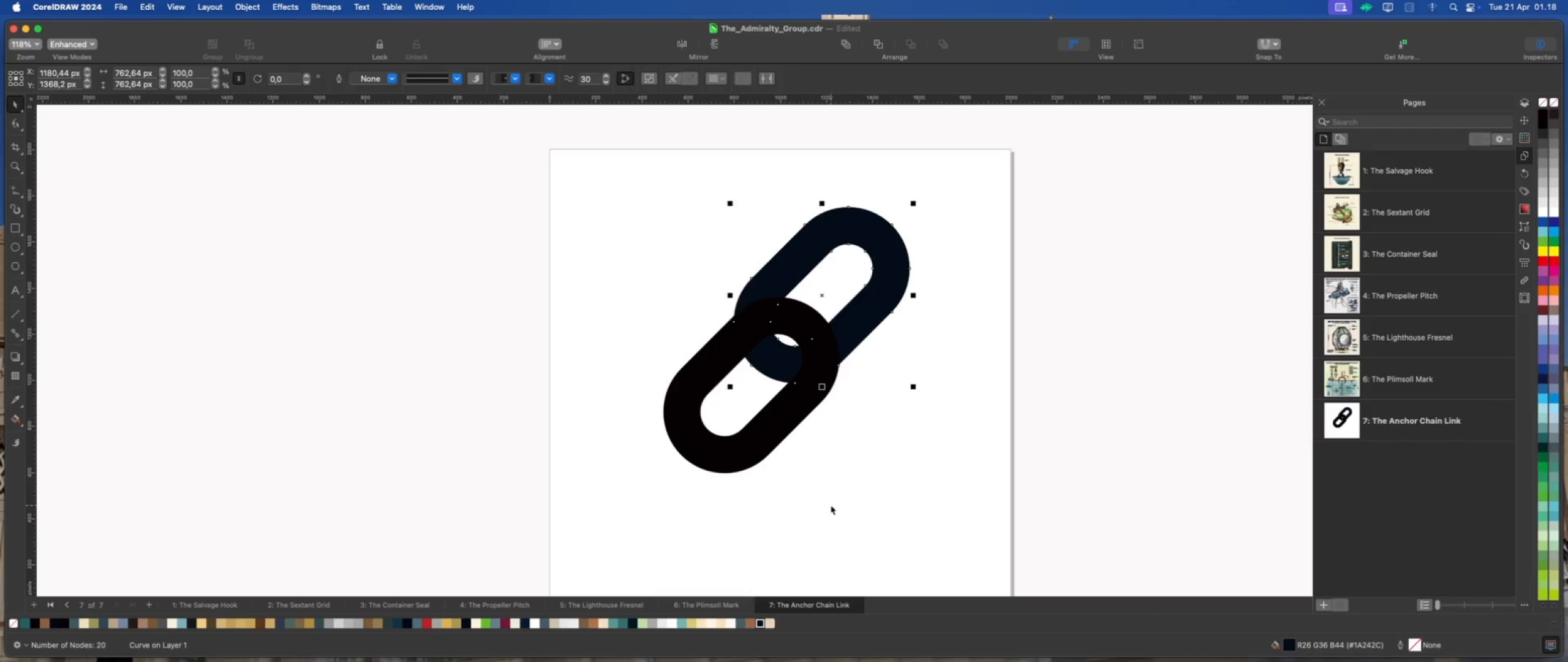 
left_click([831, 505])
 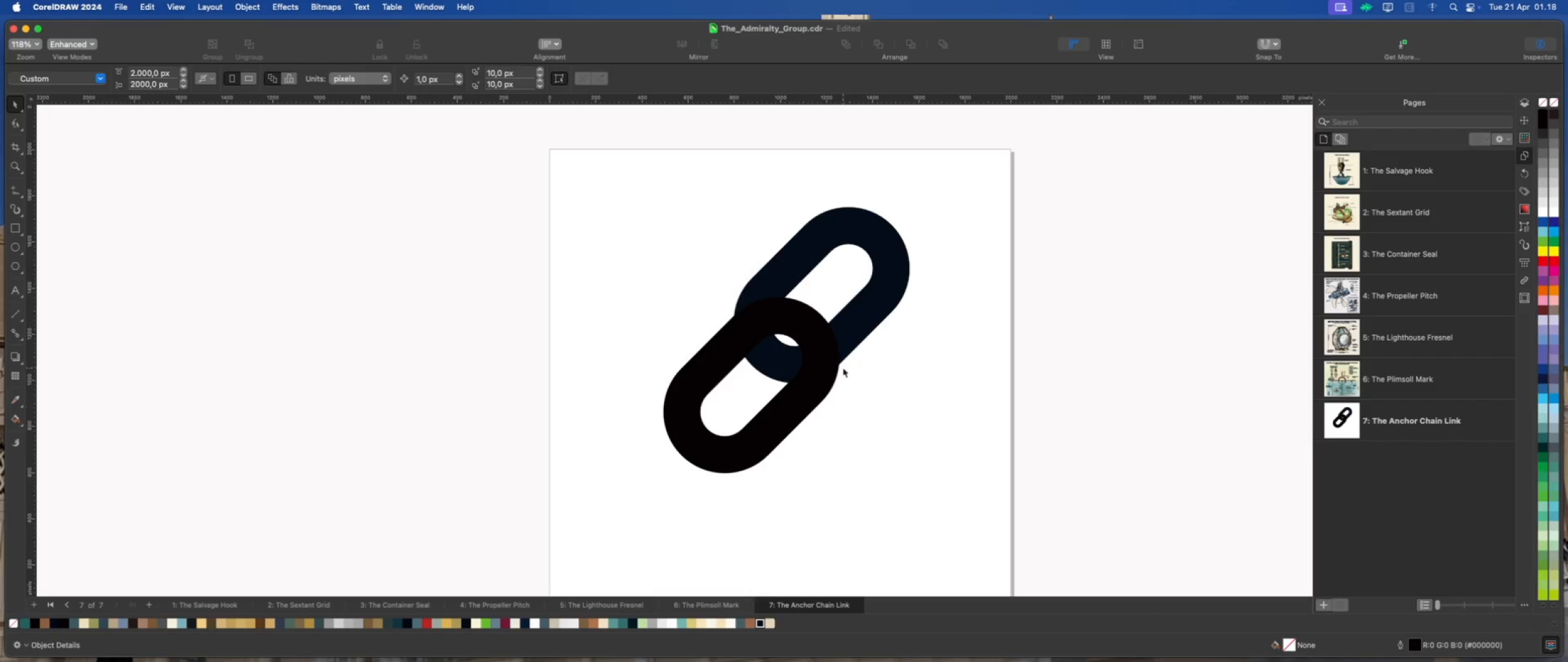 
scroll: coordinate [843, 366], scroll_direction: up, amount: 2.0
 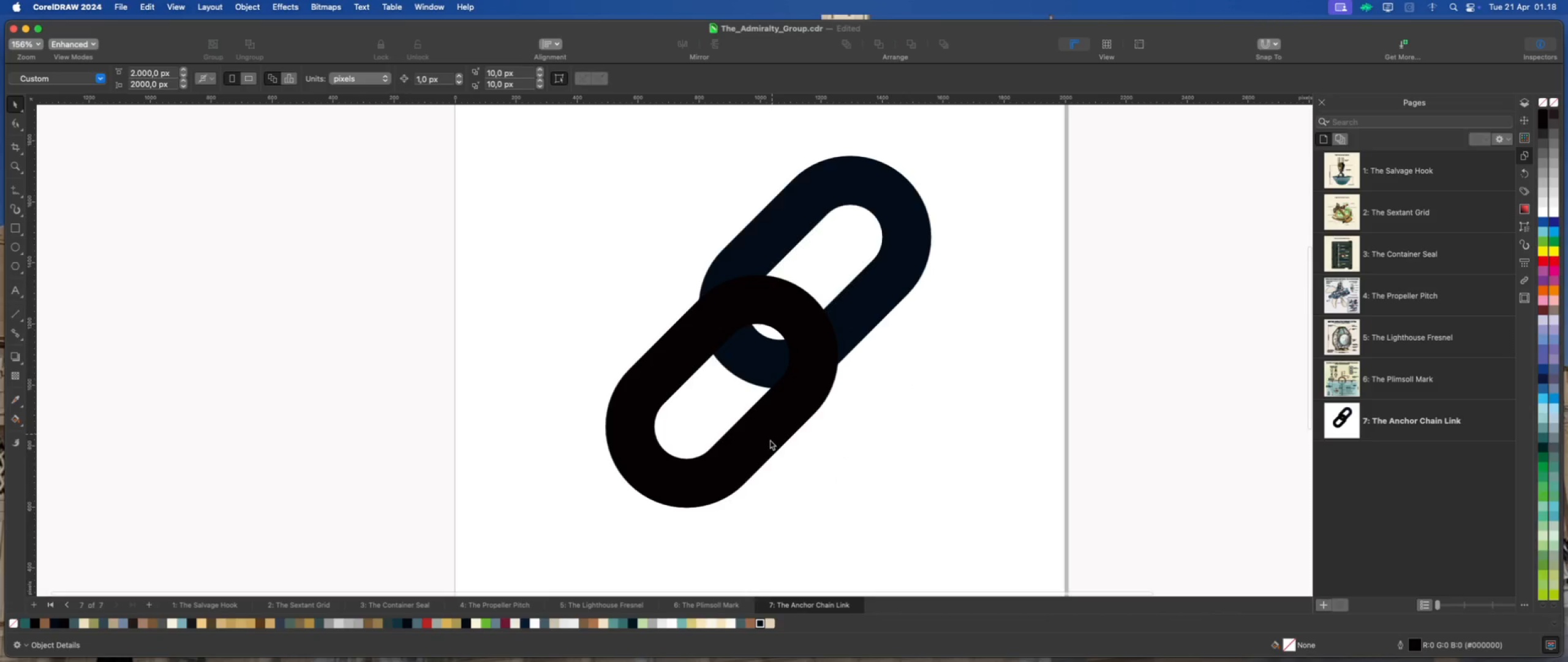 
left_click([770, 439])
 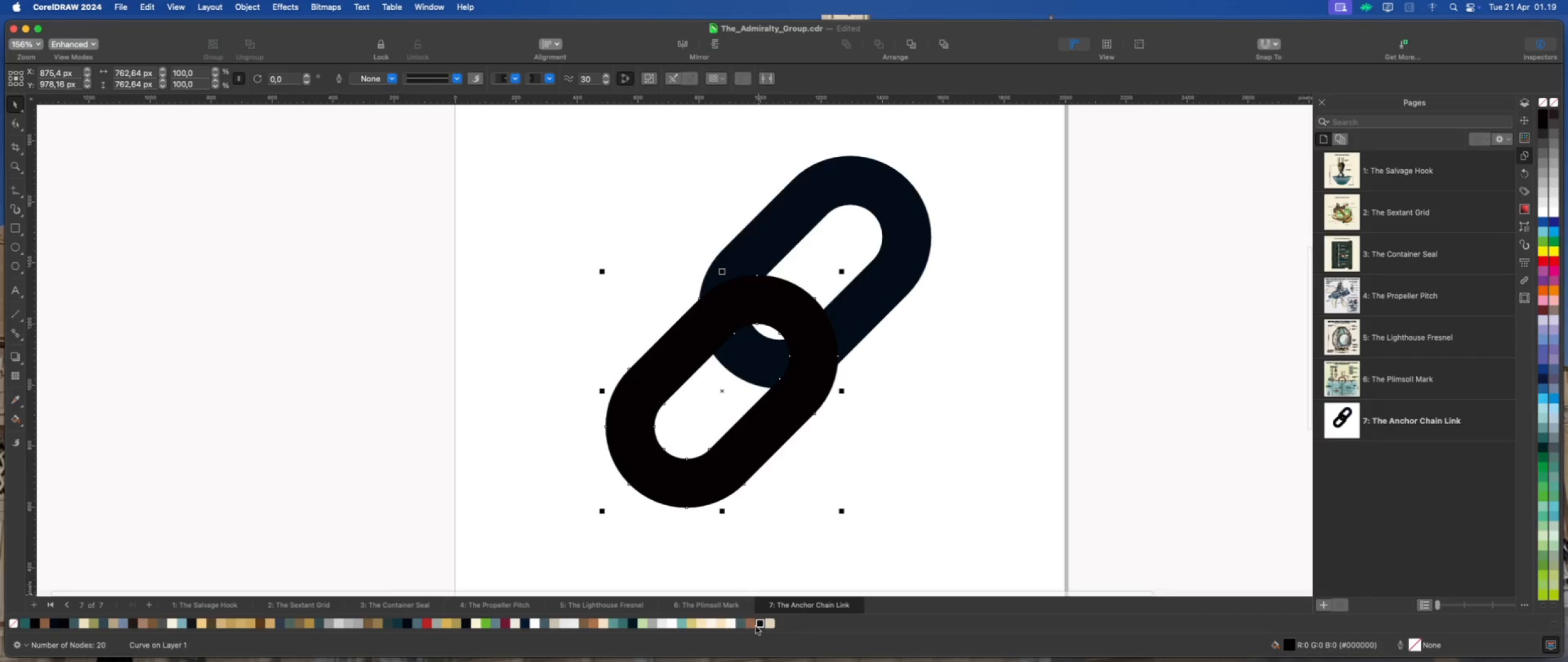 
left_click([761, 623])
 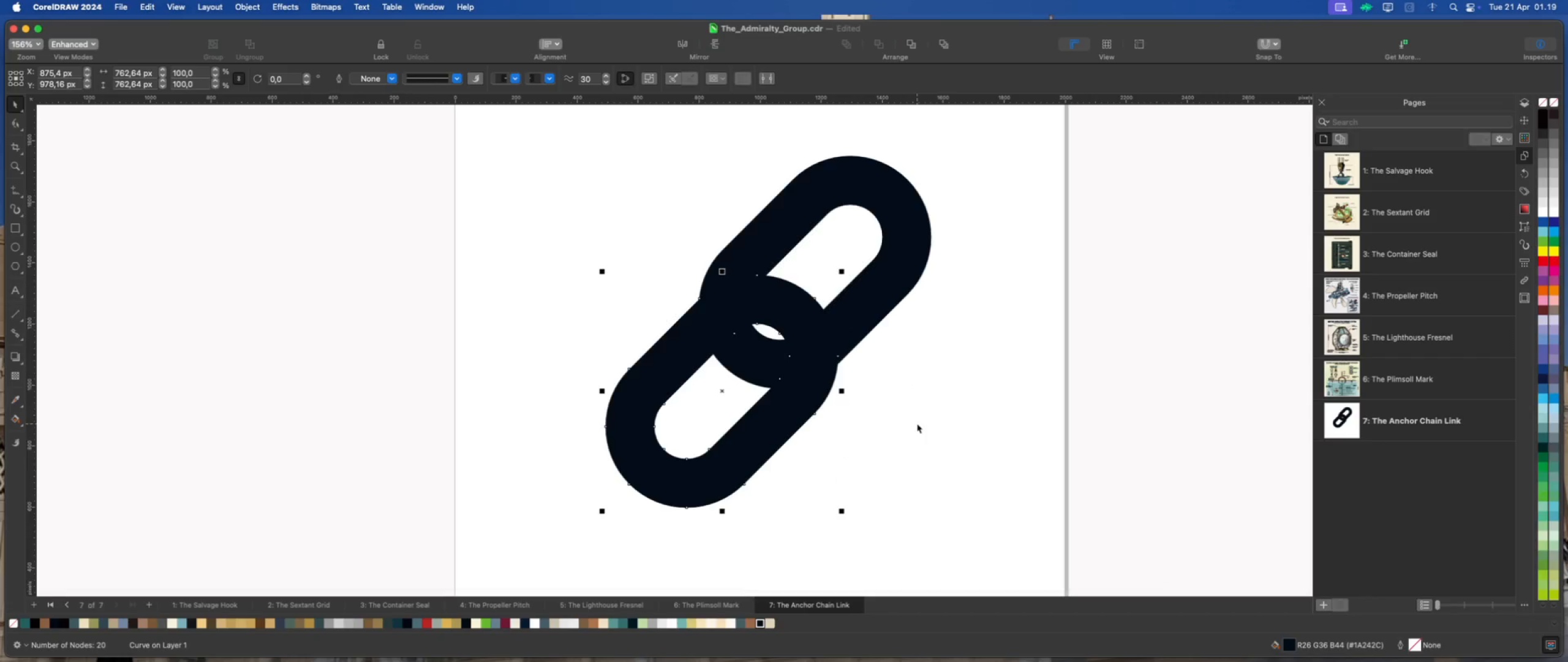 
left_click([917, 424])
 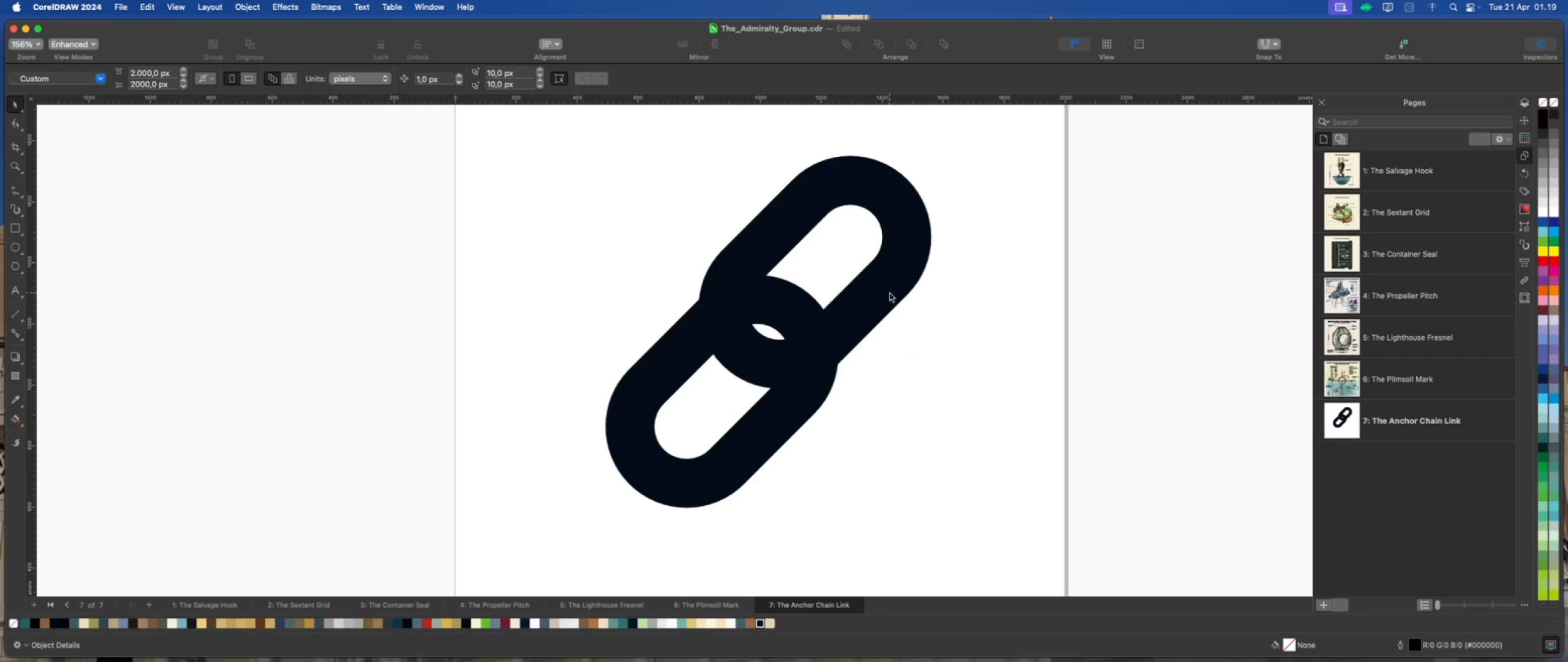 
left_click([889, 292])
 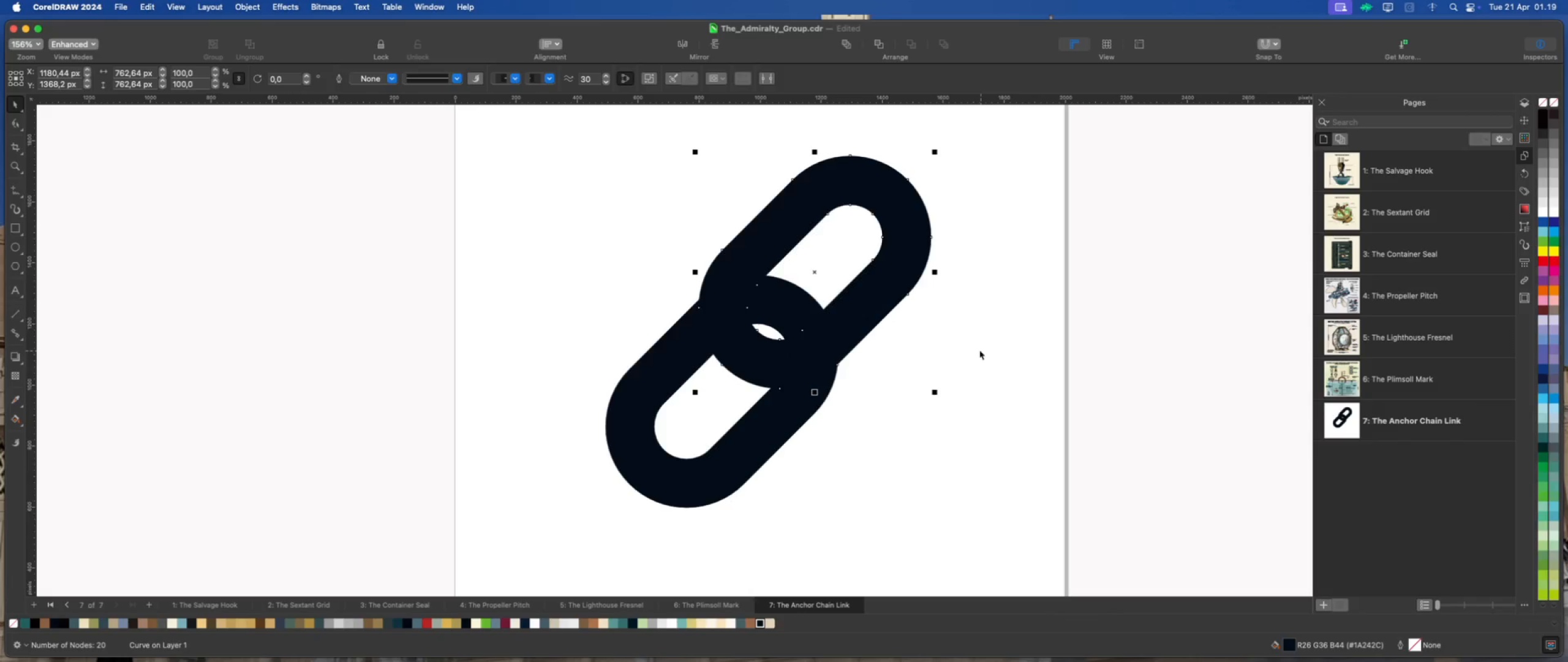 
wait(9.09)
 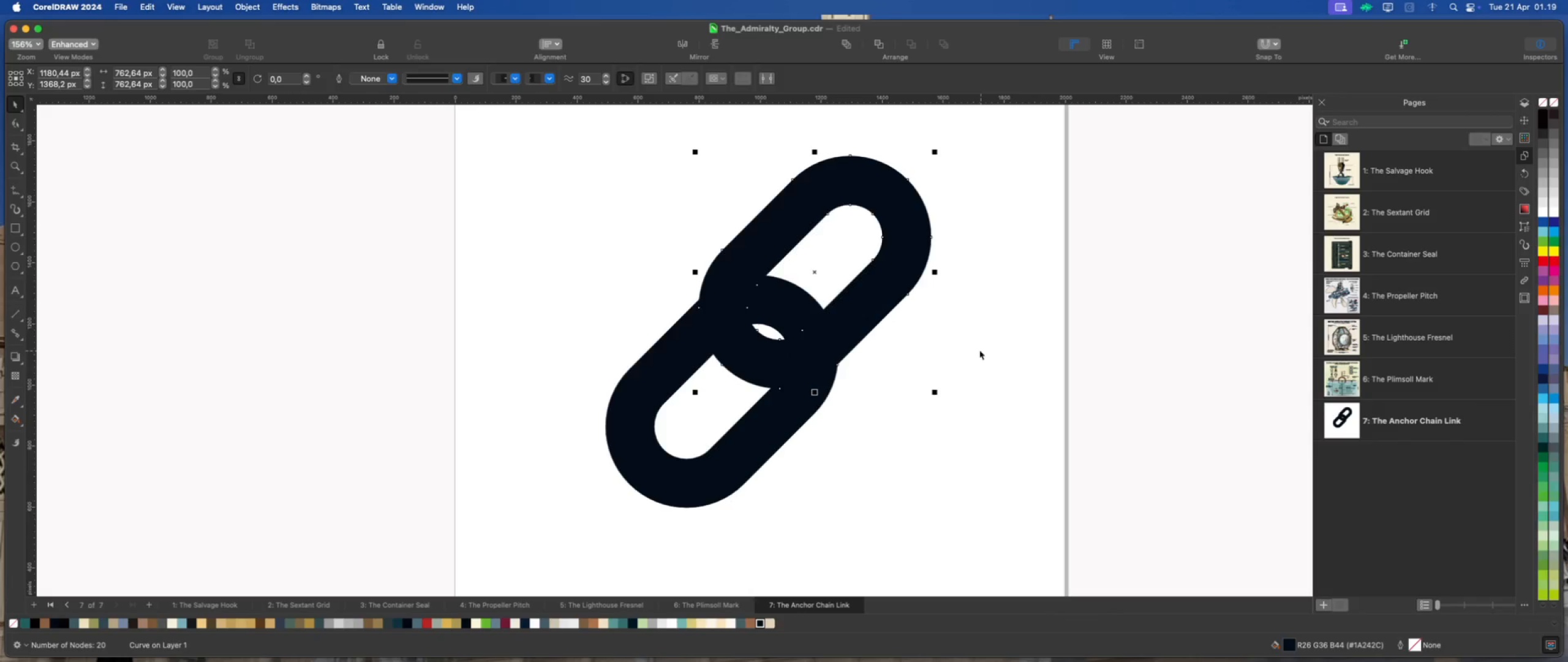 
scroll: coordinate [909, 300], scroll_direction: down, amount: 1.0
 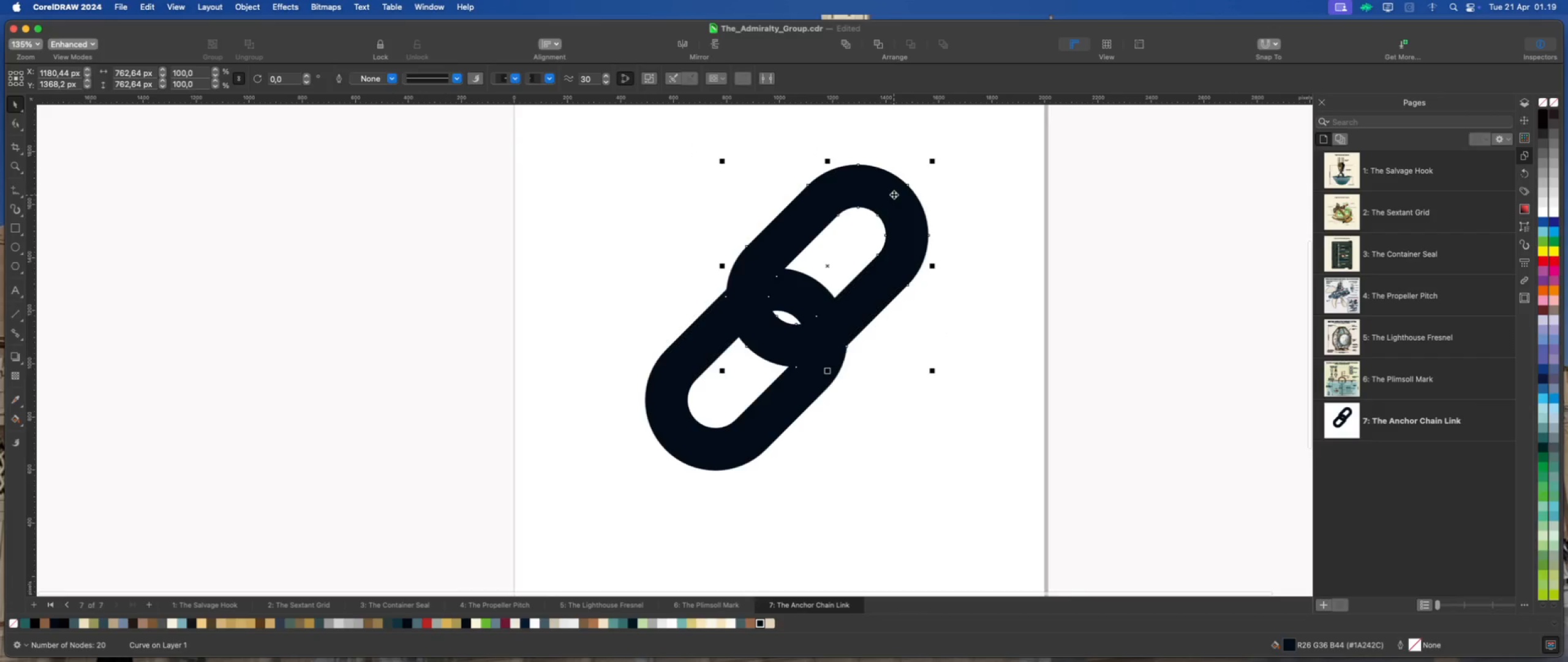 
scroll: coordinate [893, 188], scroll_direction: up, amount: 1.0
 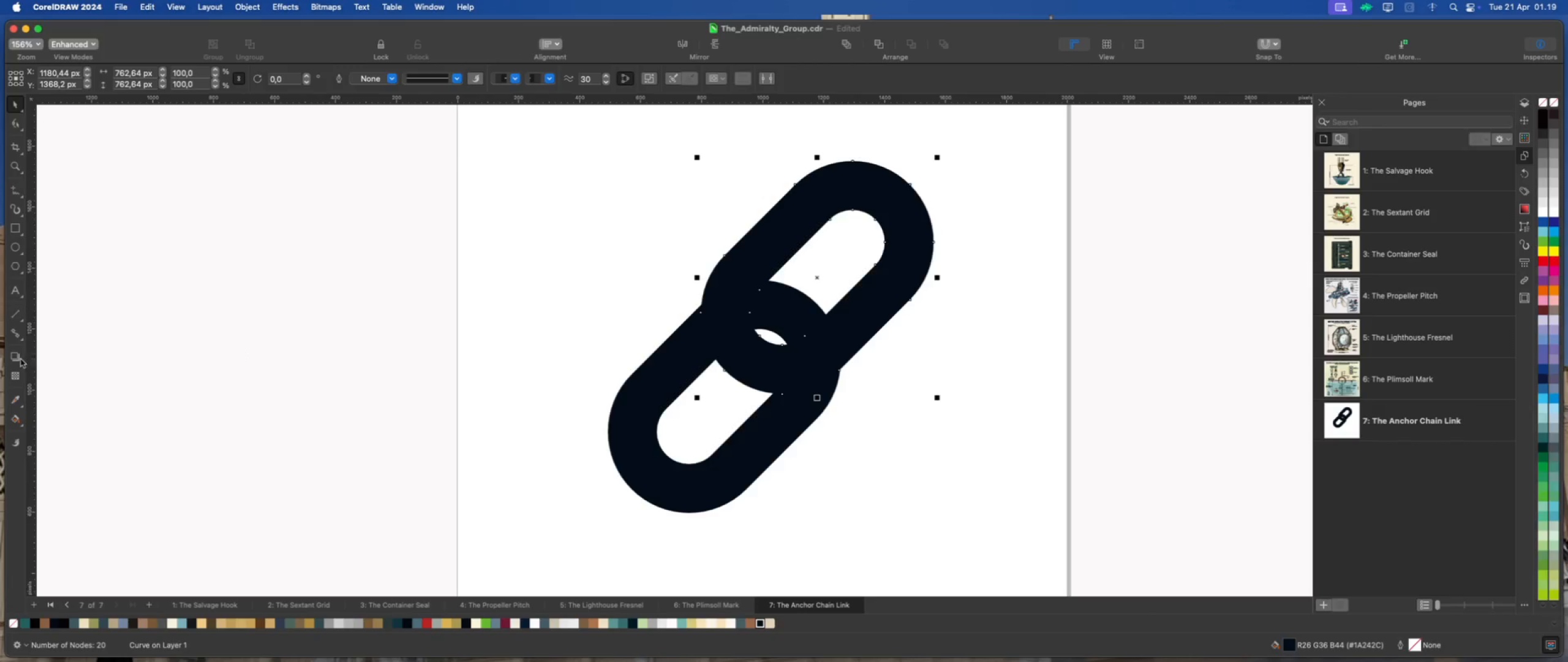 
left_click([22, 363])
 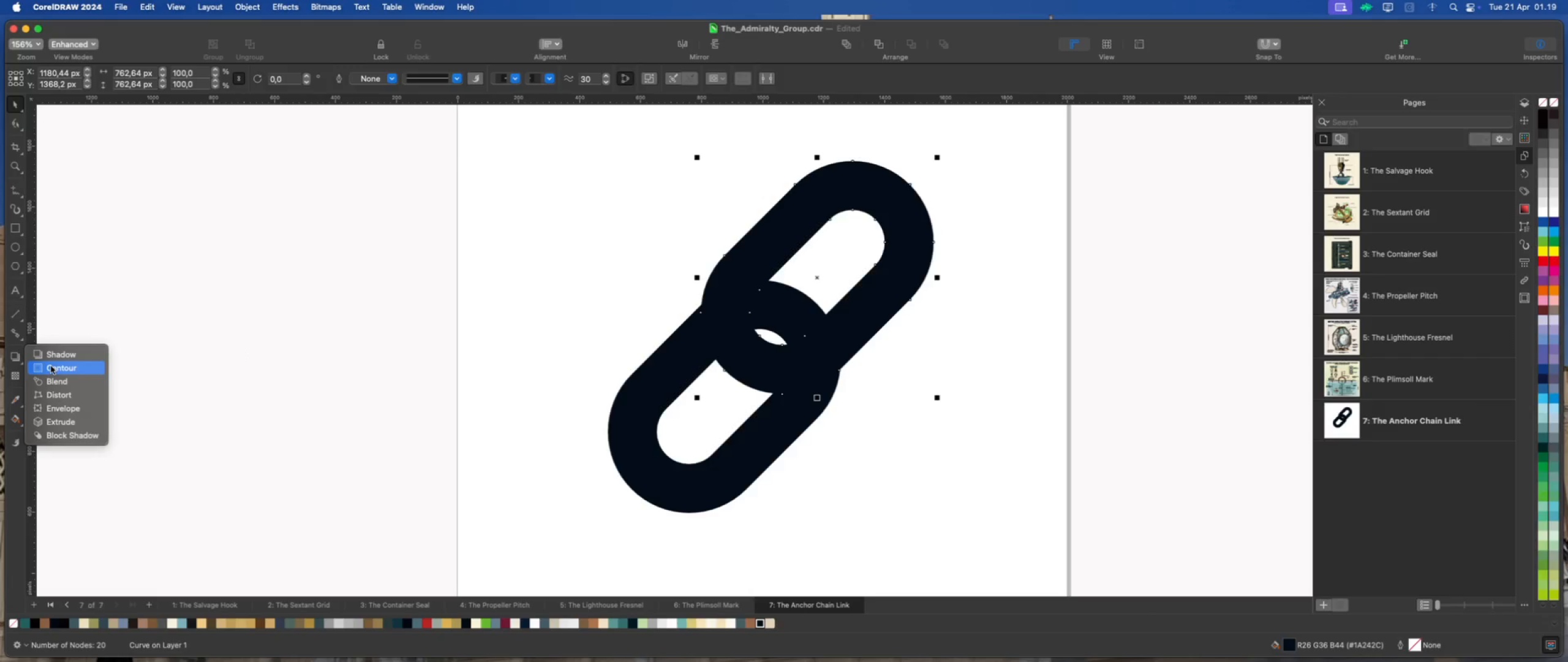 
wait(5.41)
 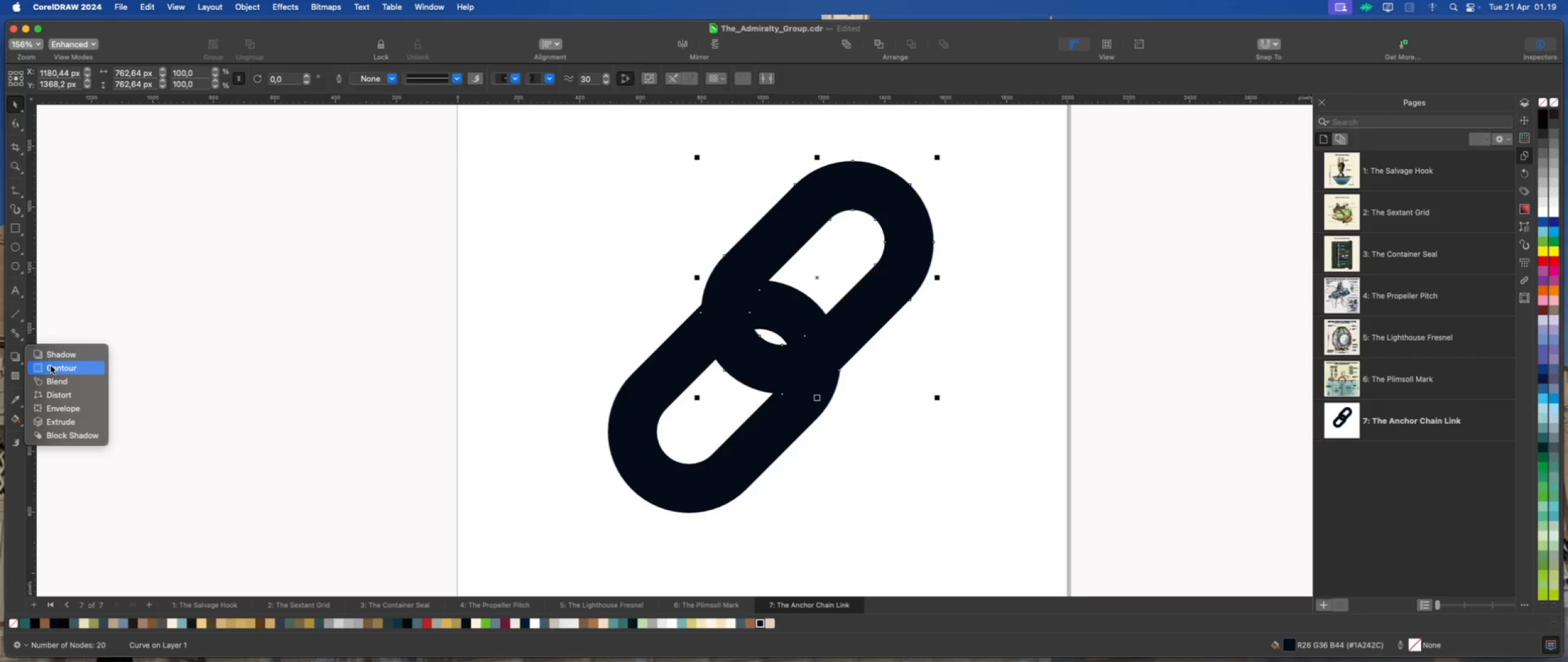 
left_click([51, 366])
 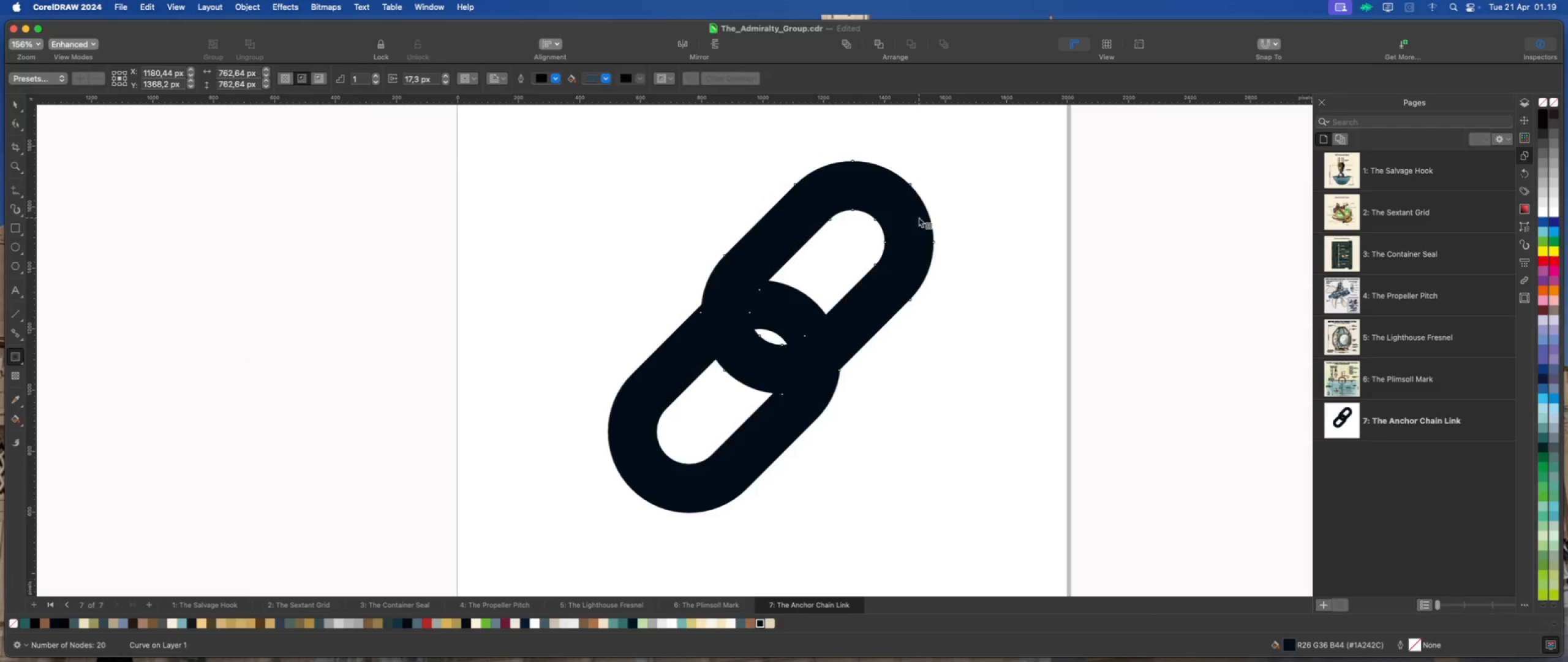 
left_click_drag(start_coordinate=[919, 218], to_coordinate=[933, 219])
 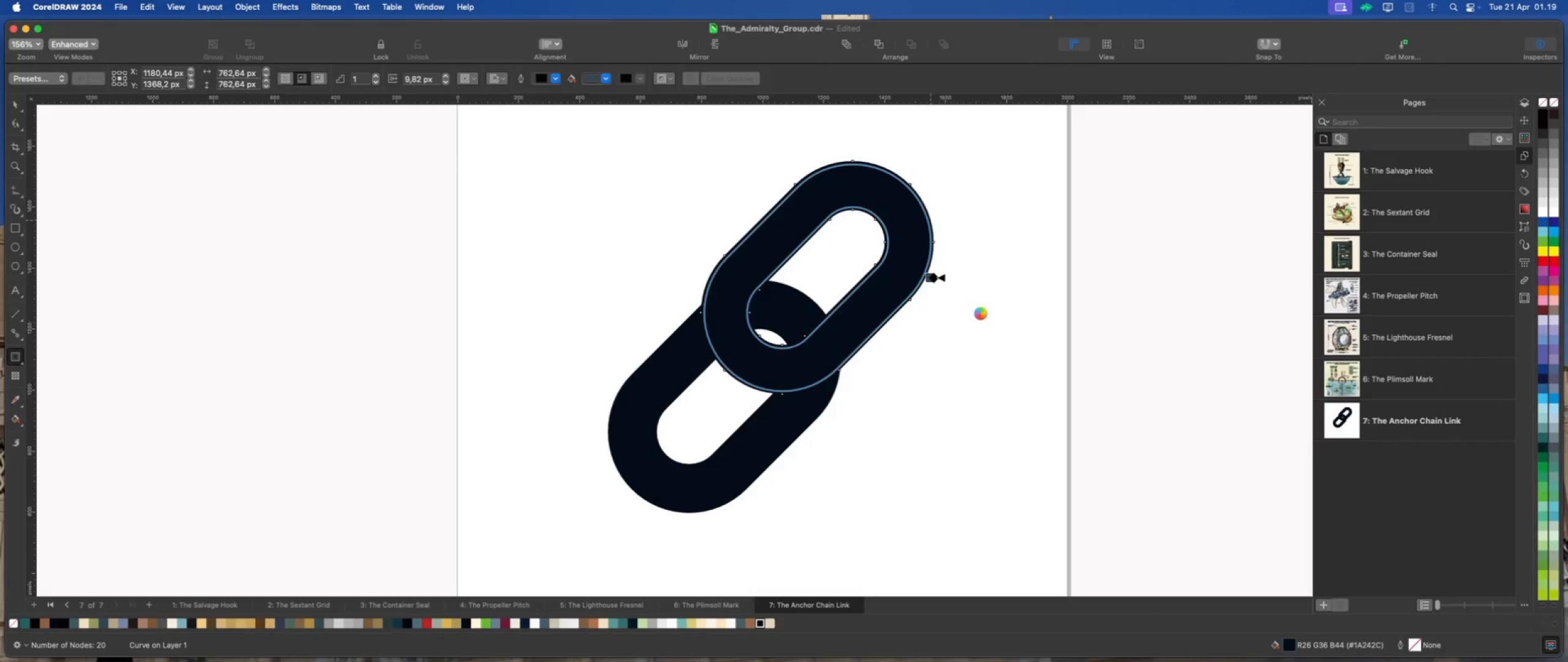 
wait(5.33)
 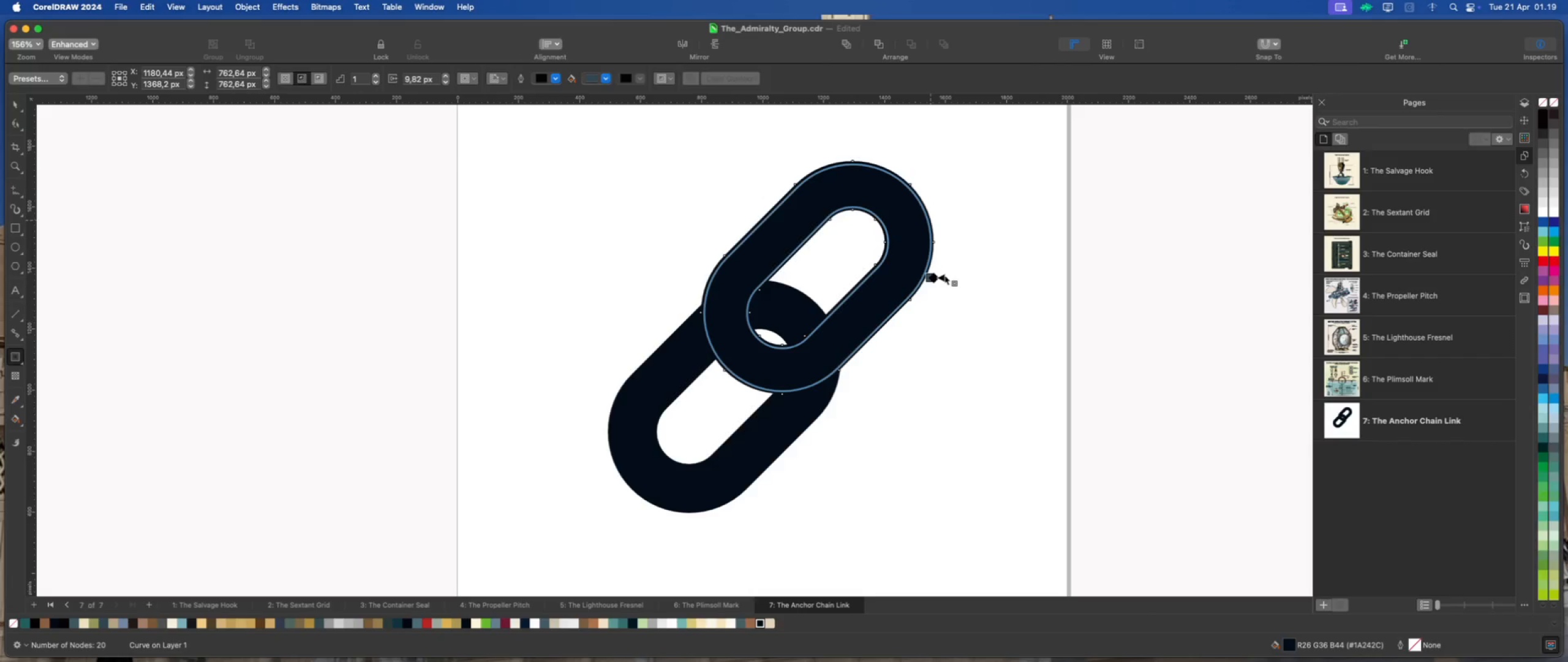 
scroll: coordinate [882, 280], scroll_direction: up, amount: 22.0
 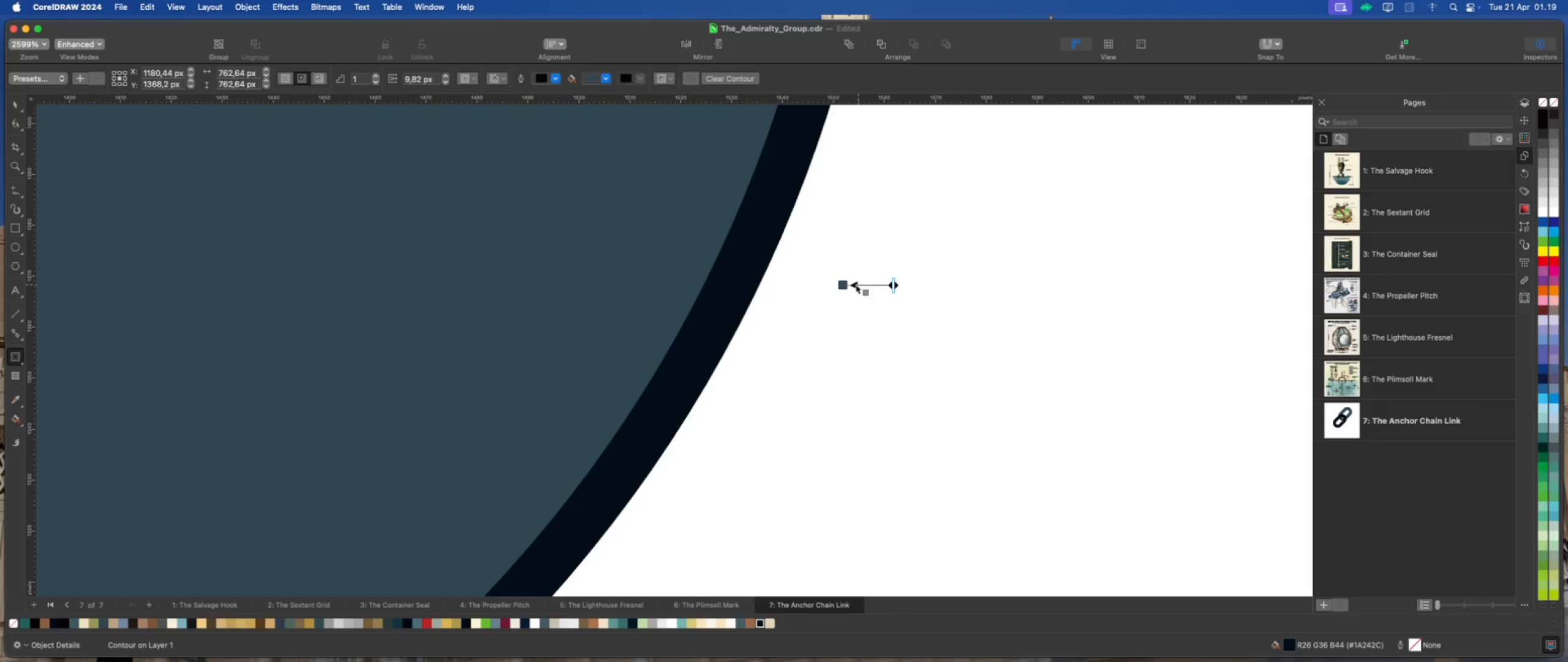 
left_click_drag(start_coordinate=[844, 283], to_coordinate=[860, 283])
 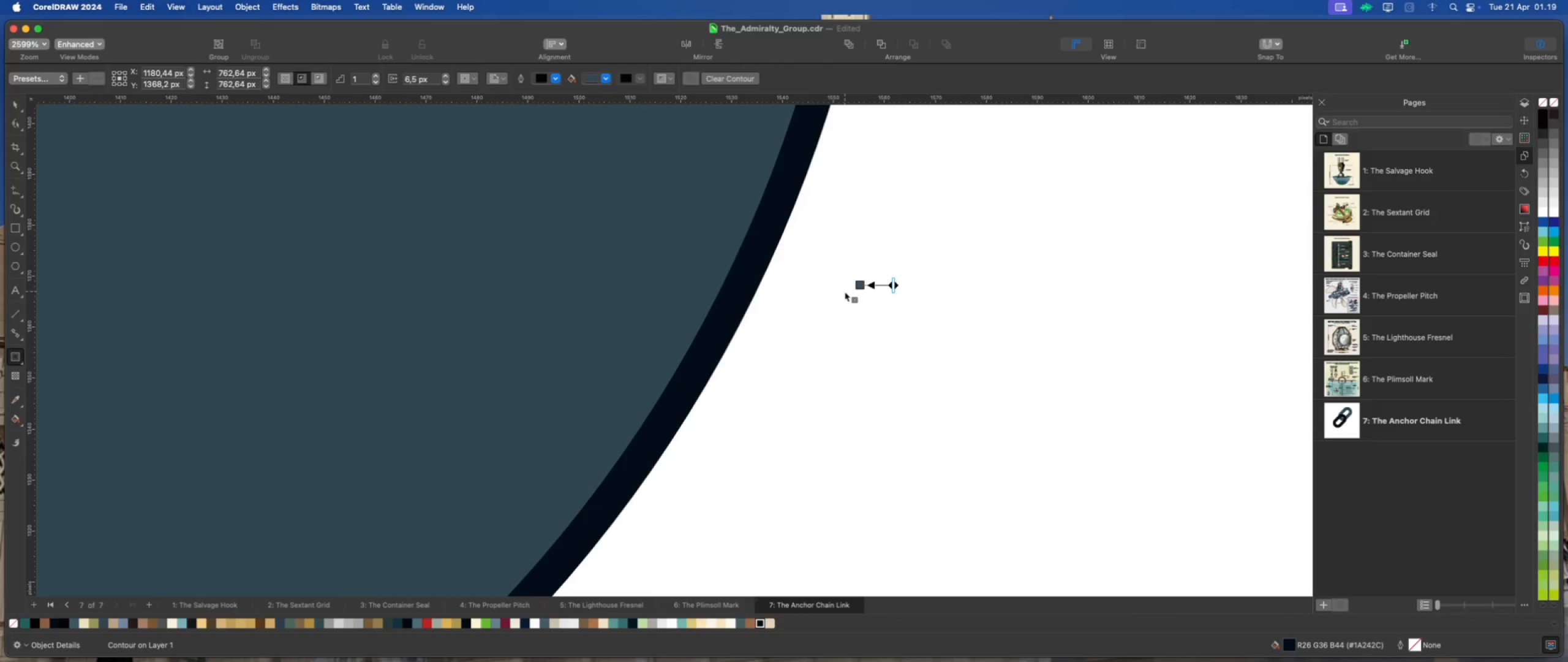 
scroll: coordinate [833, 297], scroll_direction: down, amount: 15.0
 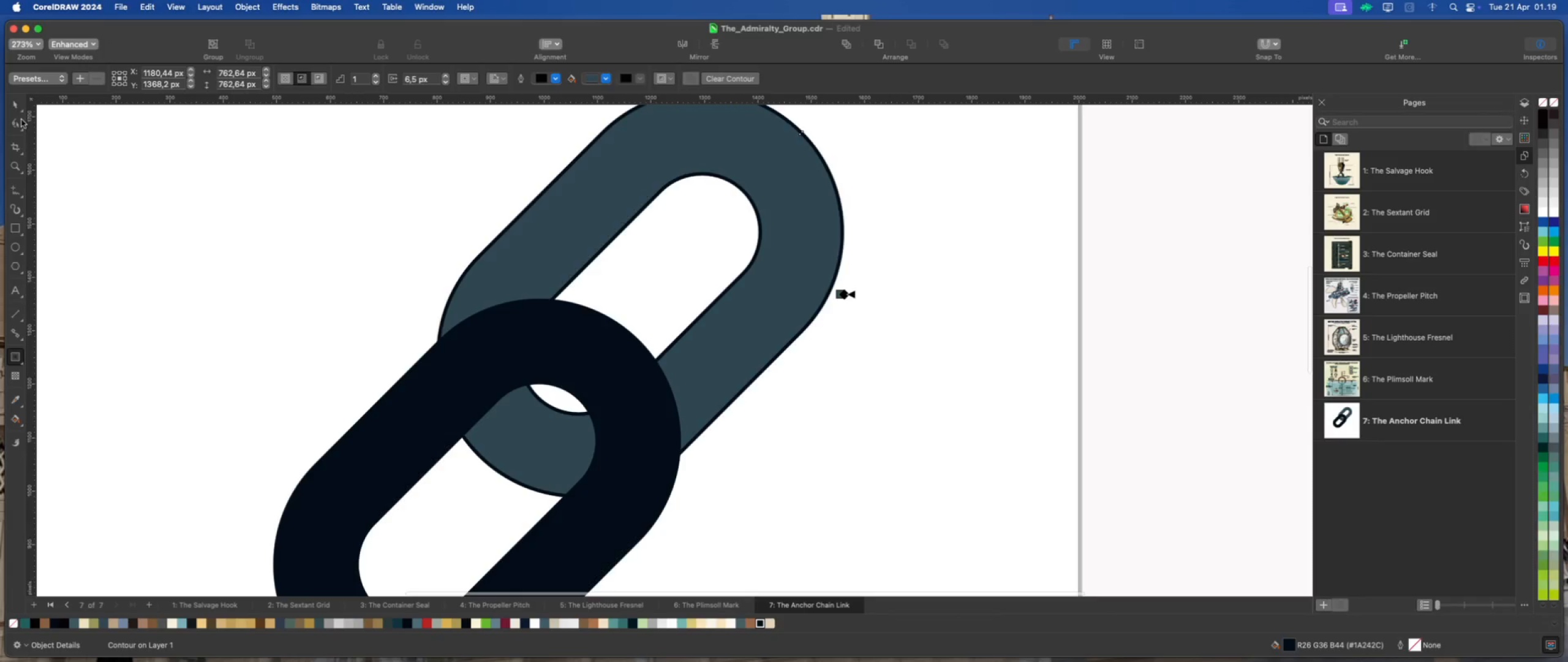 
left_click([13, 104])
 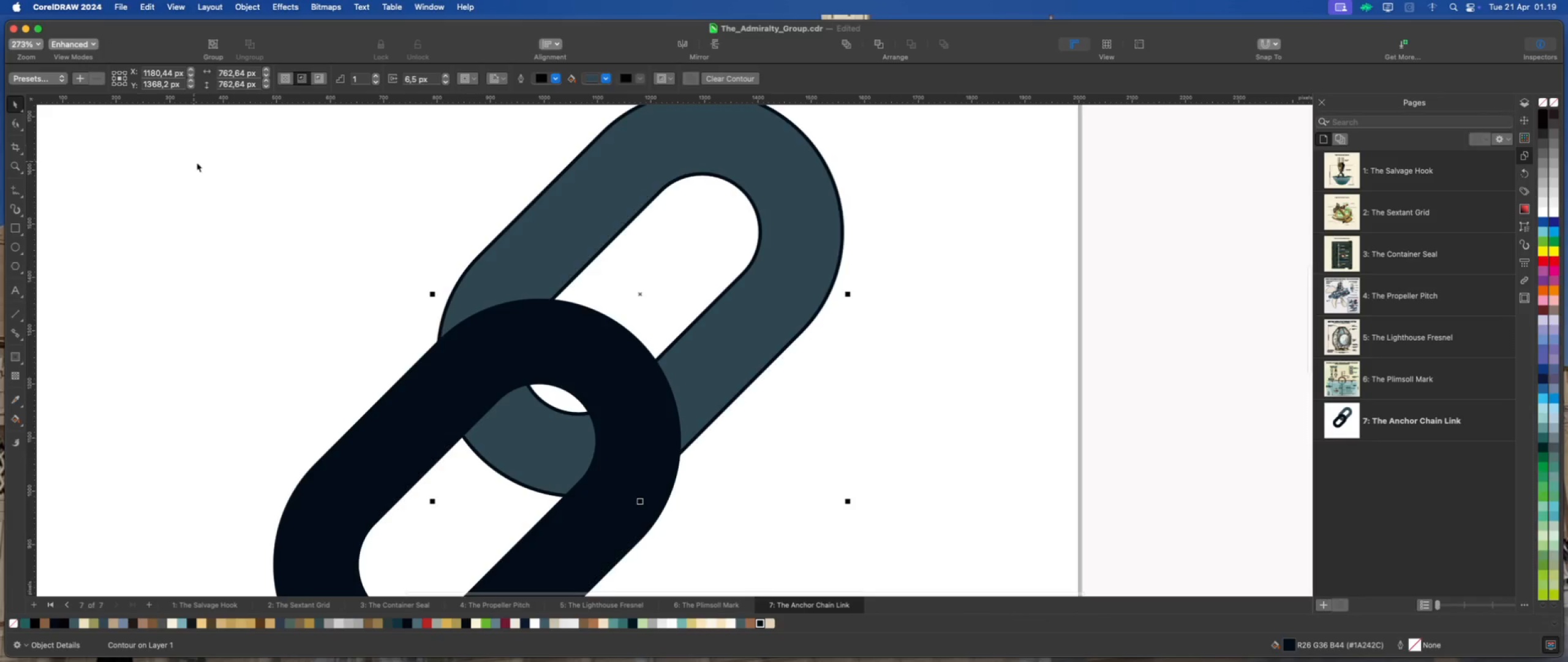 
left_click_drag(start_coordinate=[205, 166], to_coordinate=[208, 167])
 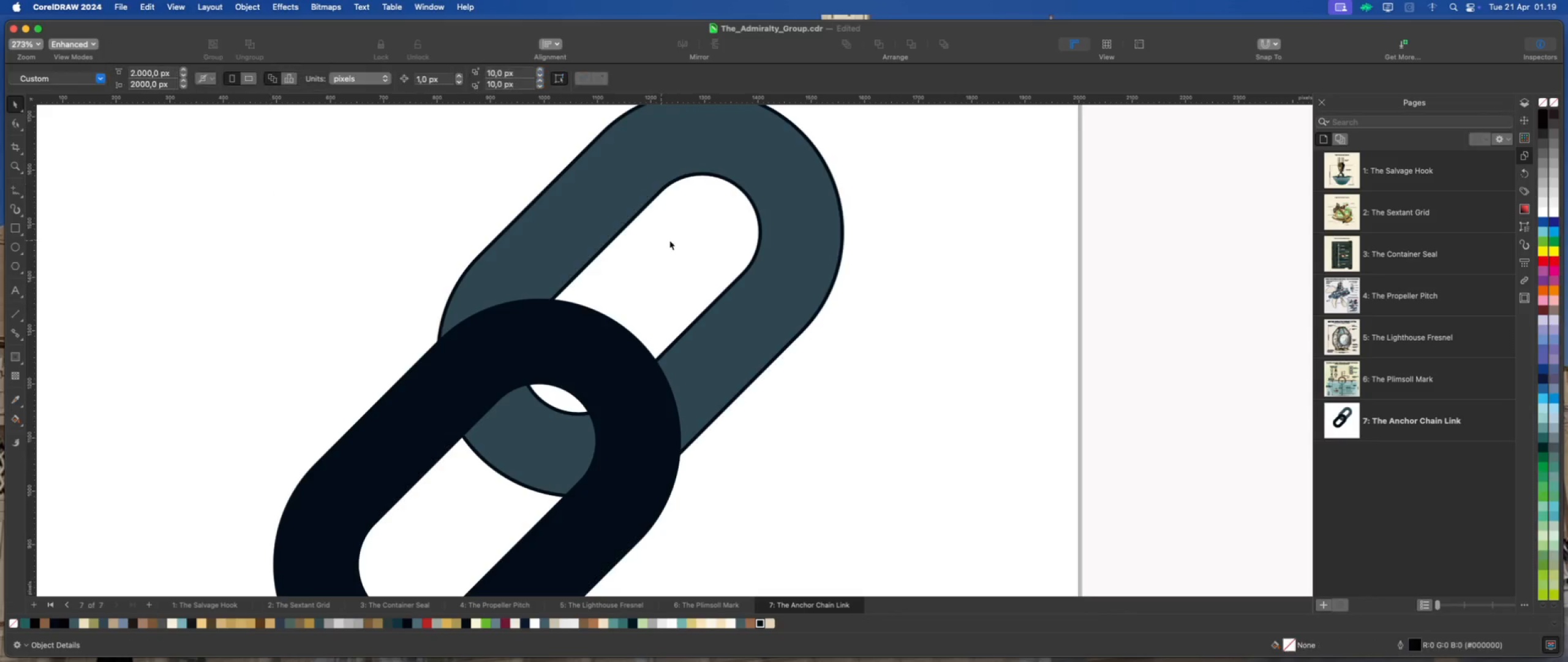 
scroll: coordinate [716, 250], scroll_direction: down, amount: 5.0
 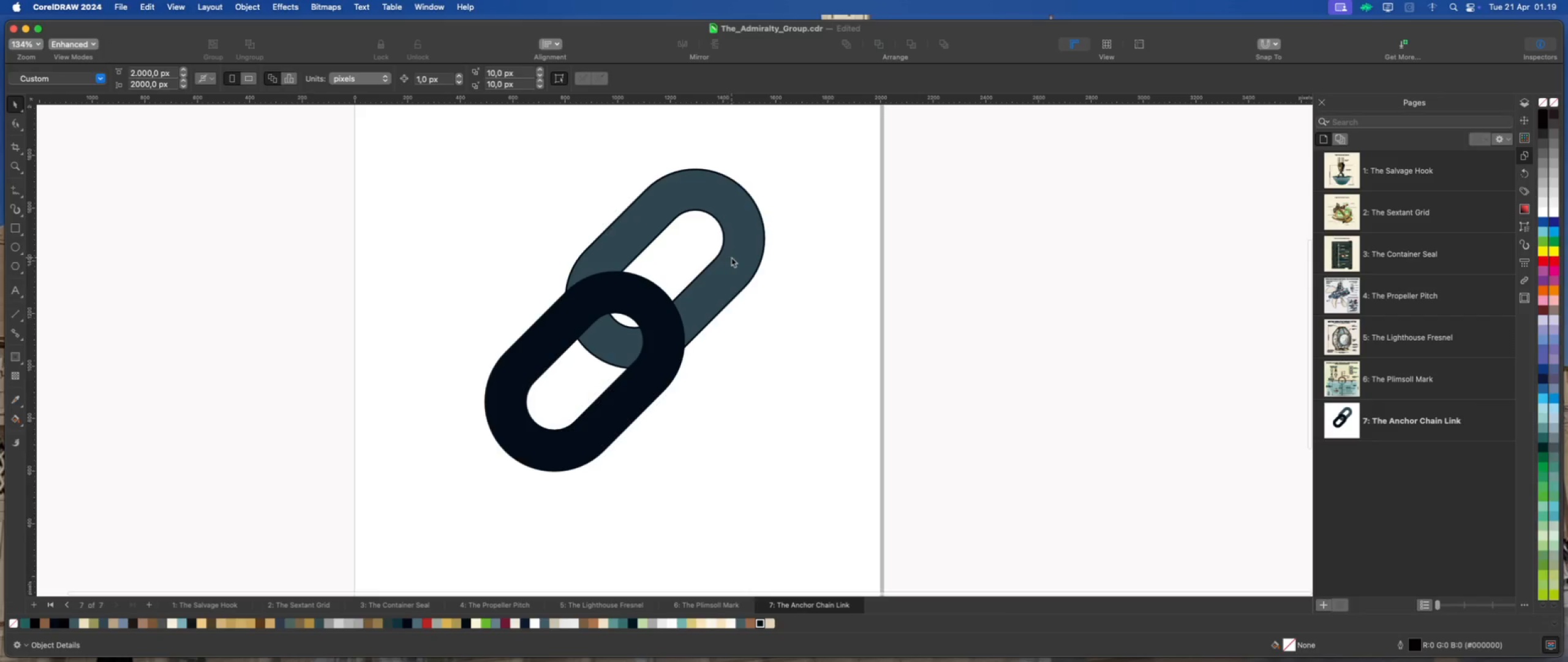 
left_click([731, 257])
 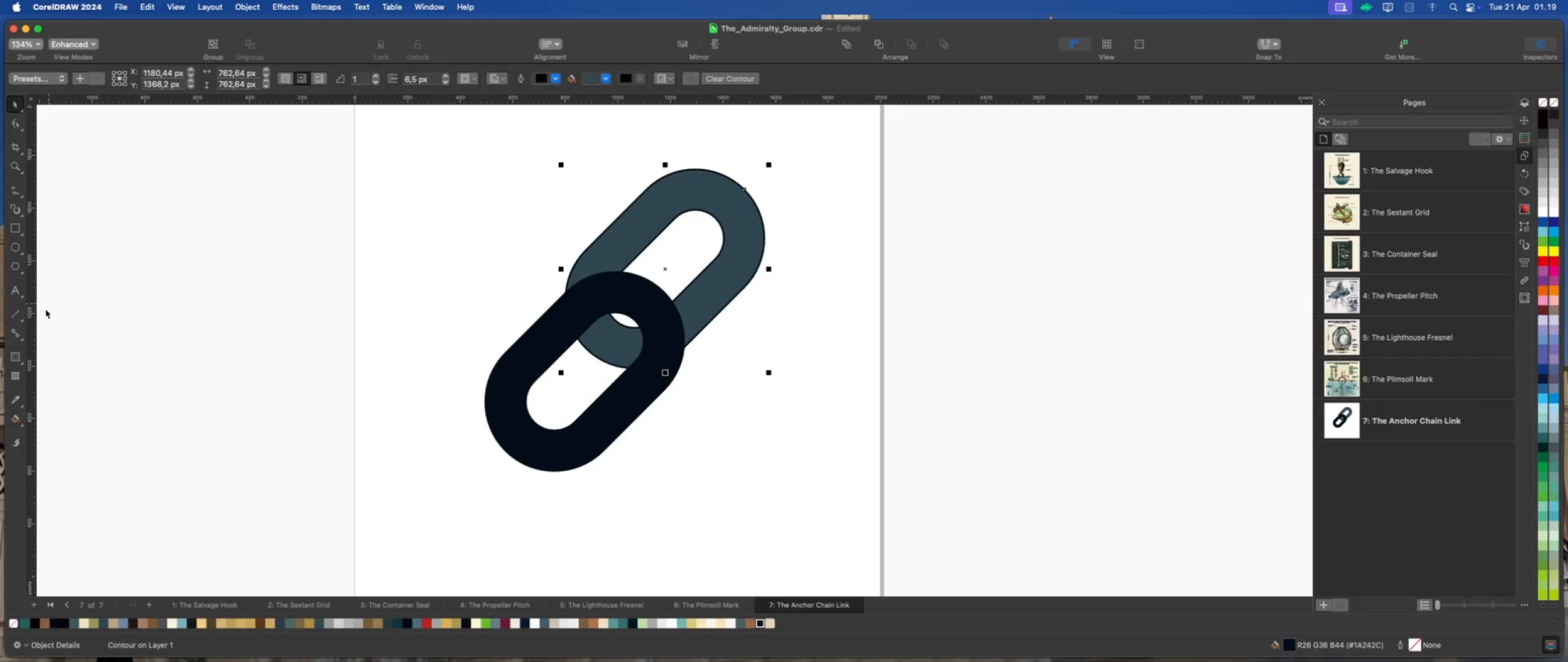 
left_click([13, 357])
 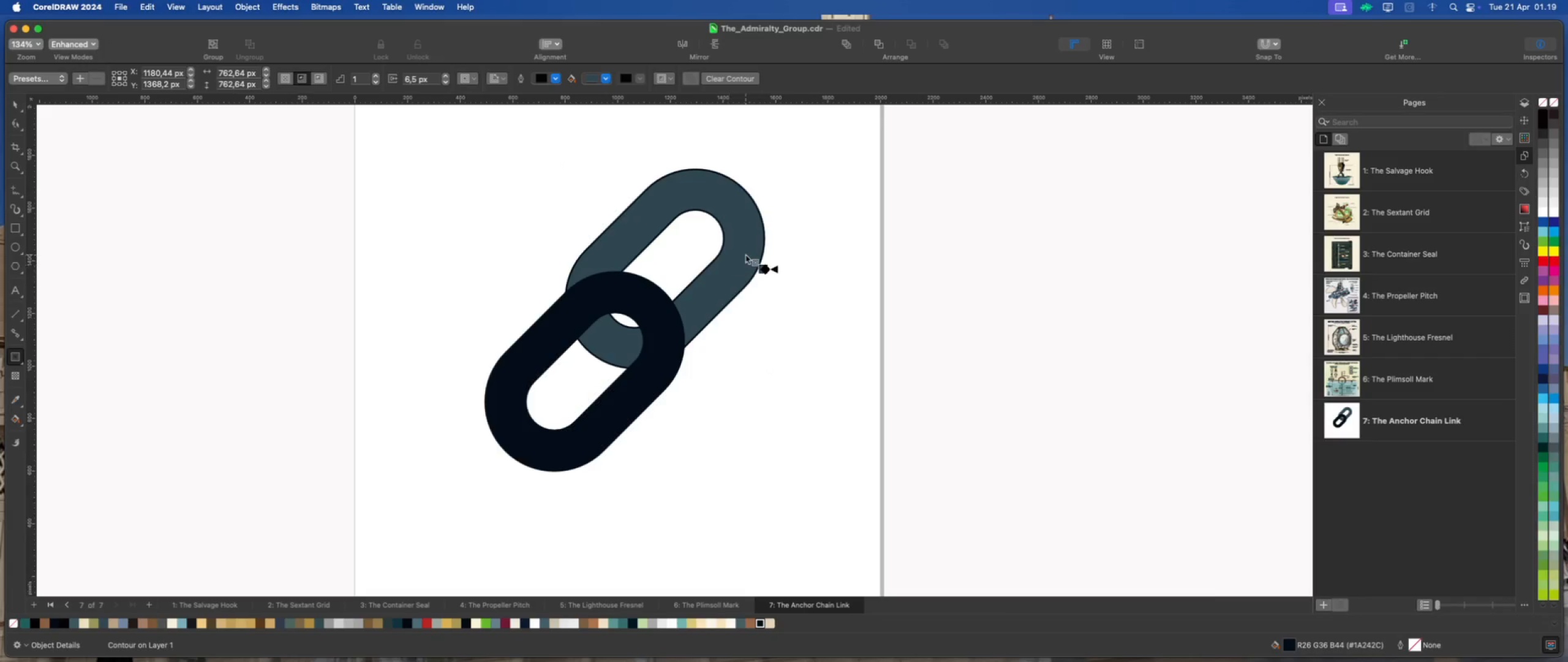 
right_click([747, 254])
 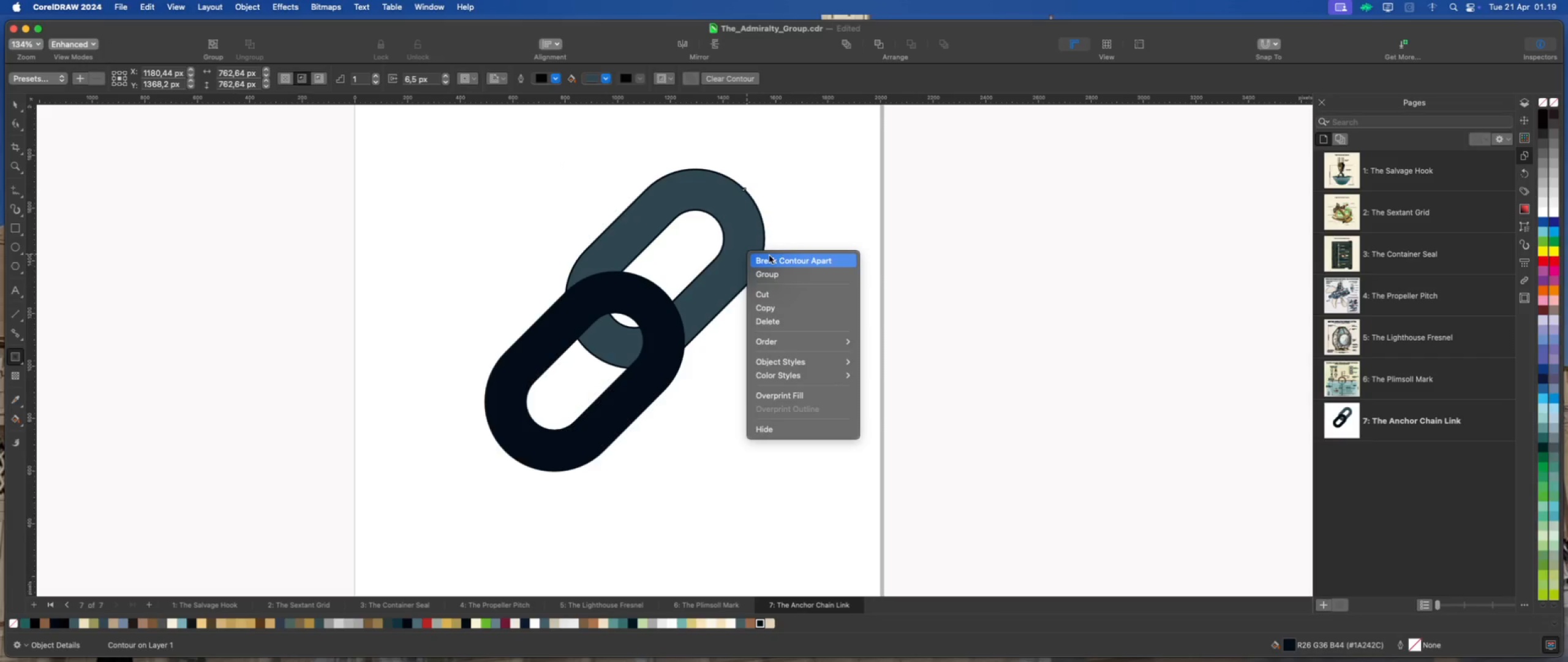 
left_click([773, 257])
 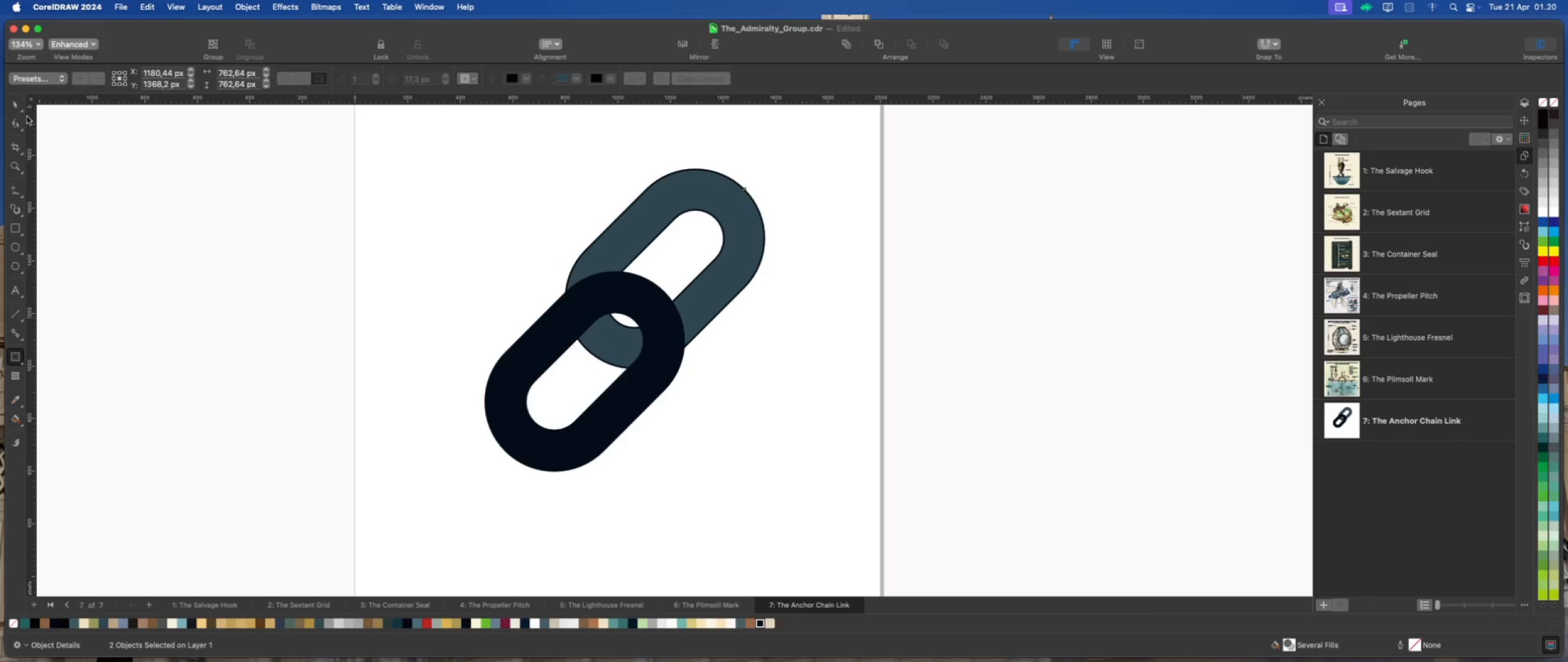 
left_click([15, 102])
 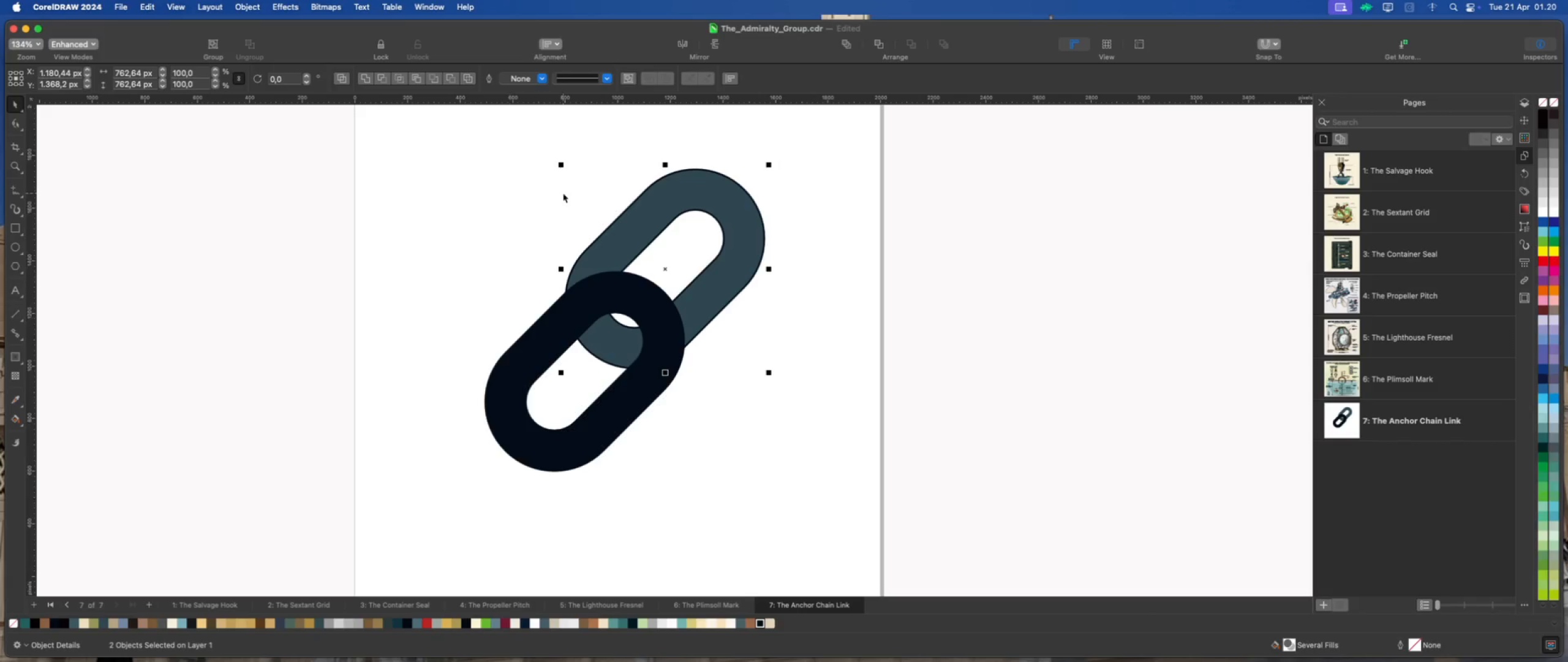 
left_click([564, 193])
 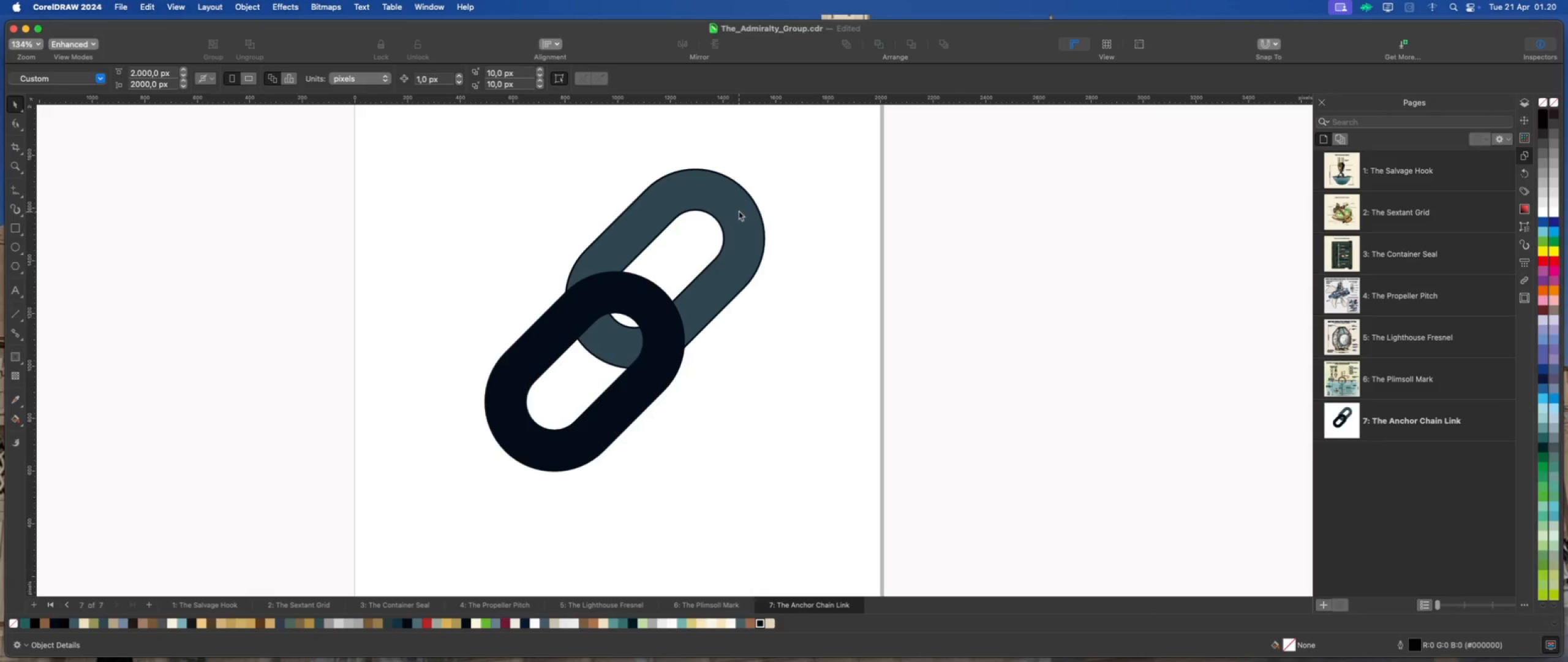 
left_click([740, 210])
 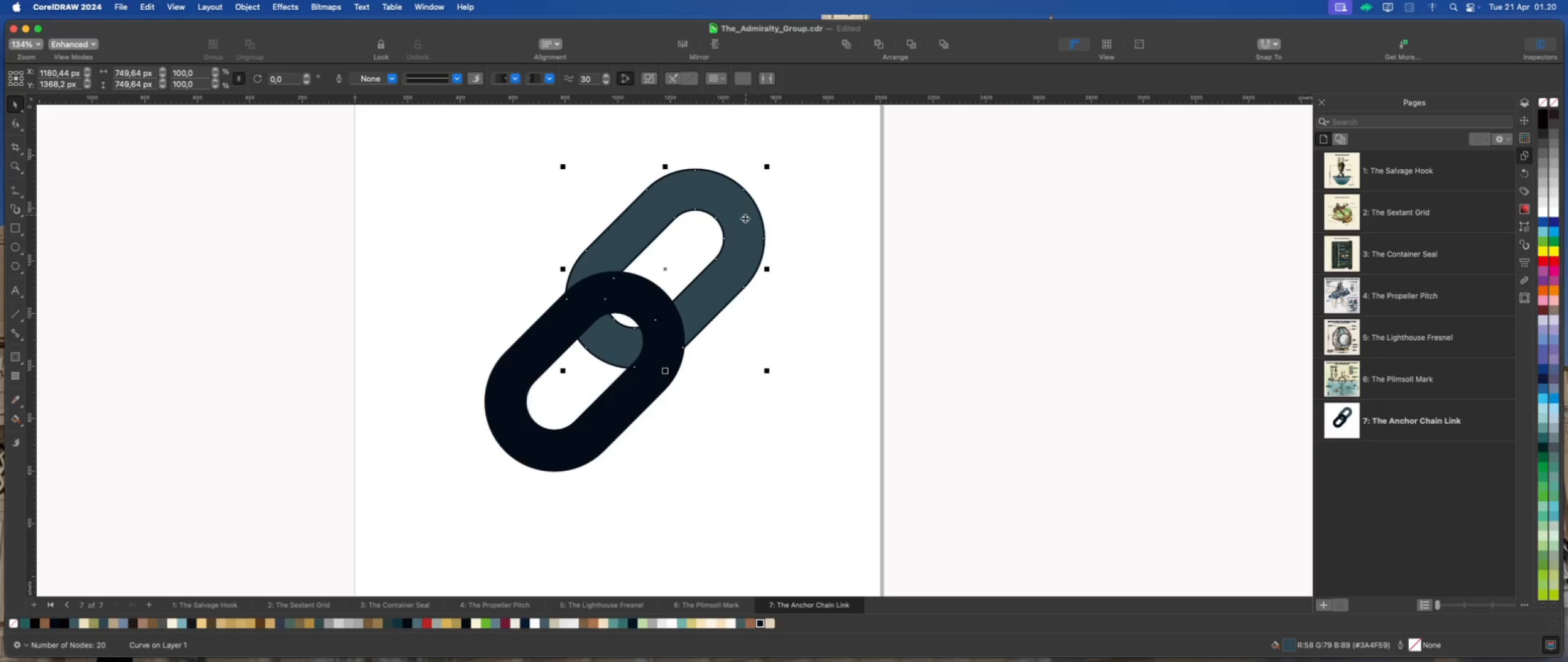 
scroll: coordinate [554, 263], scroll_direction: up, amount: 1.0
 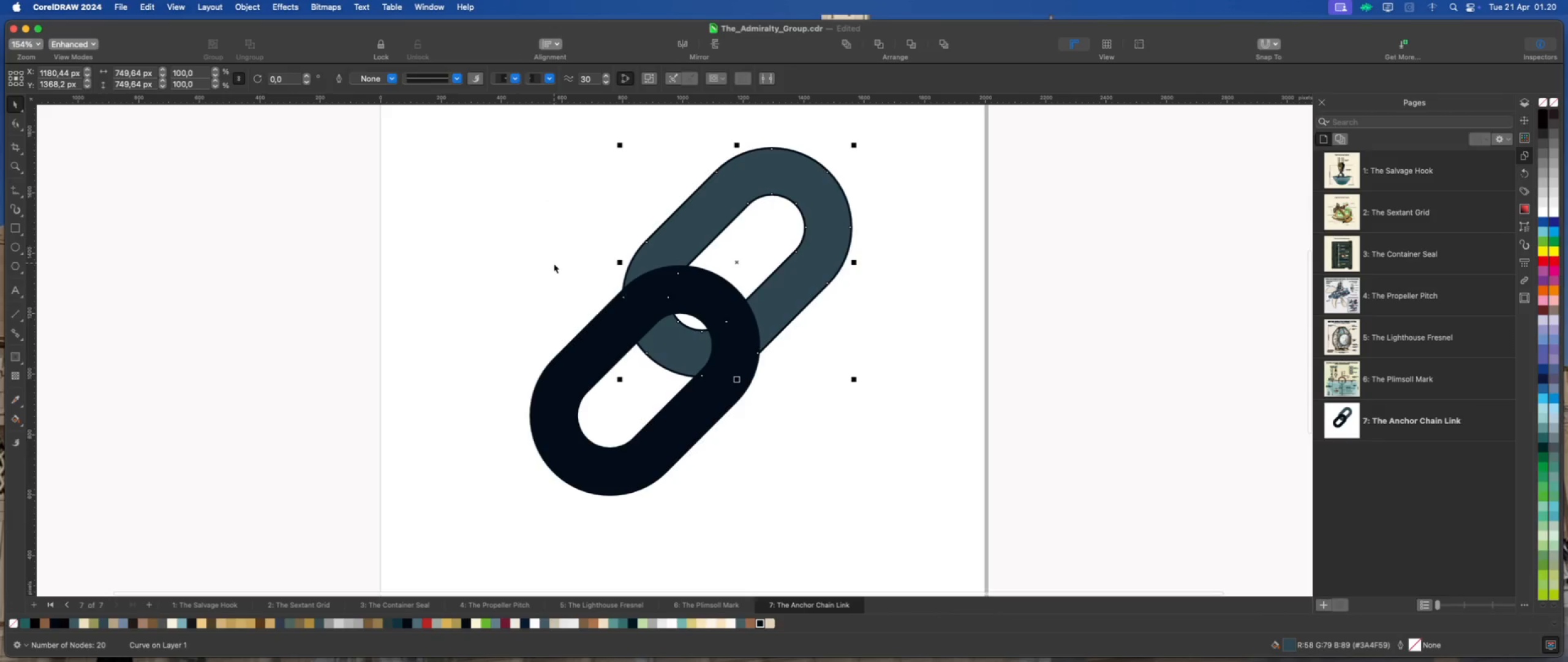 
key(Meta+D)
 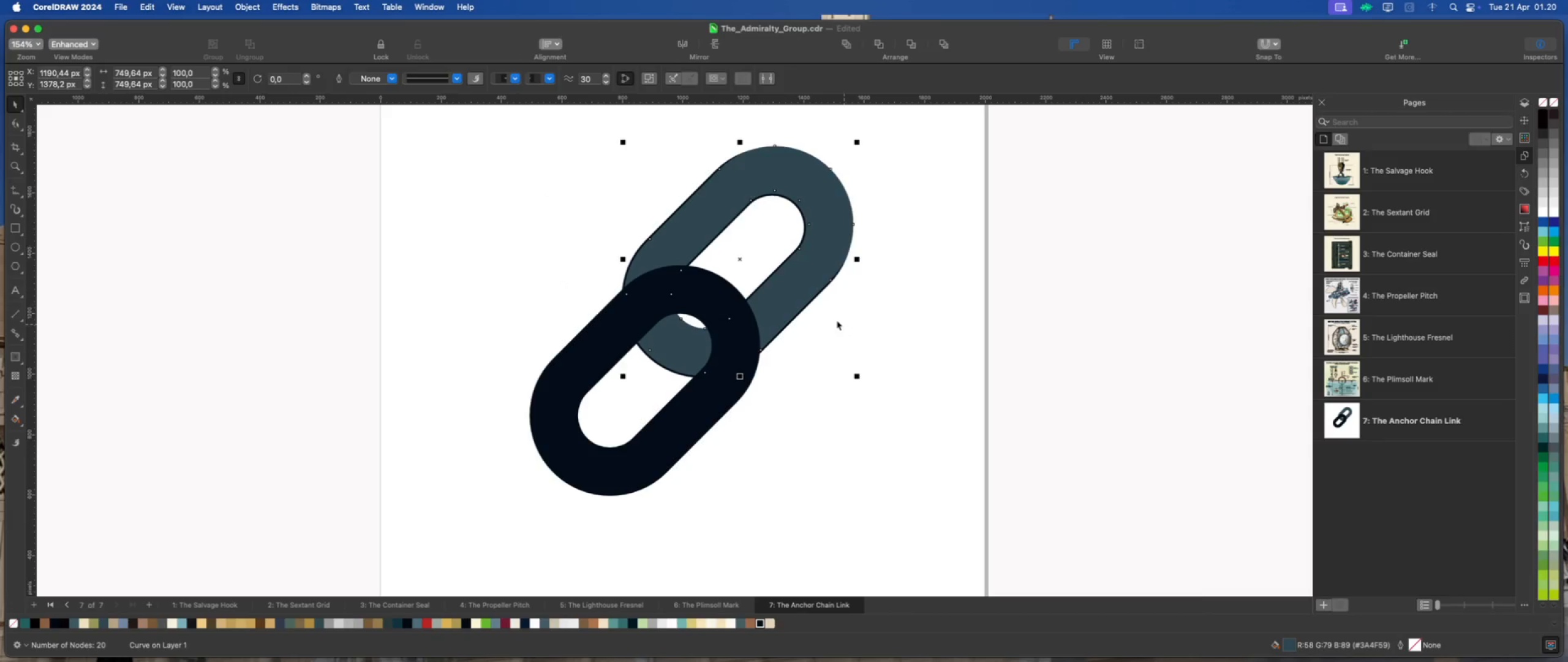 
hold_key(key=ShiftLeft, duration=0.82)
left_click([694, 408])
 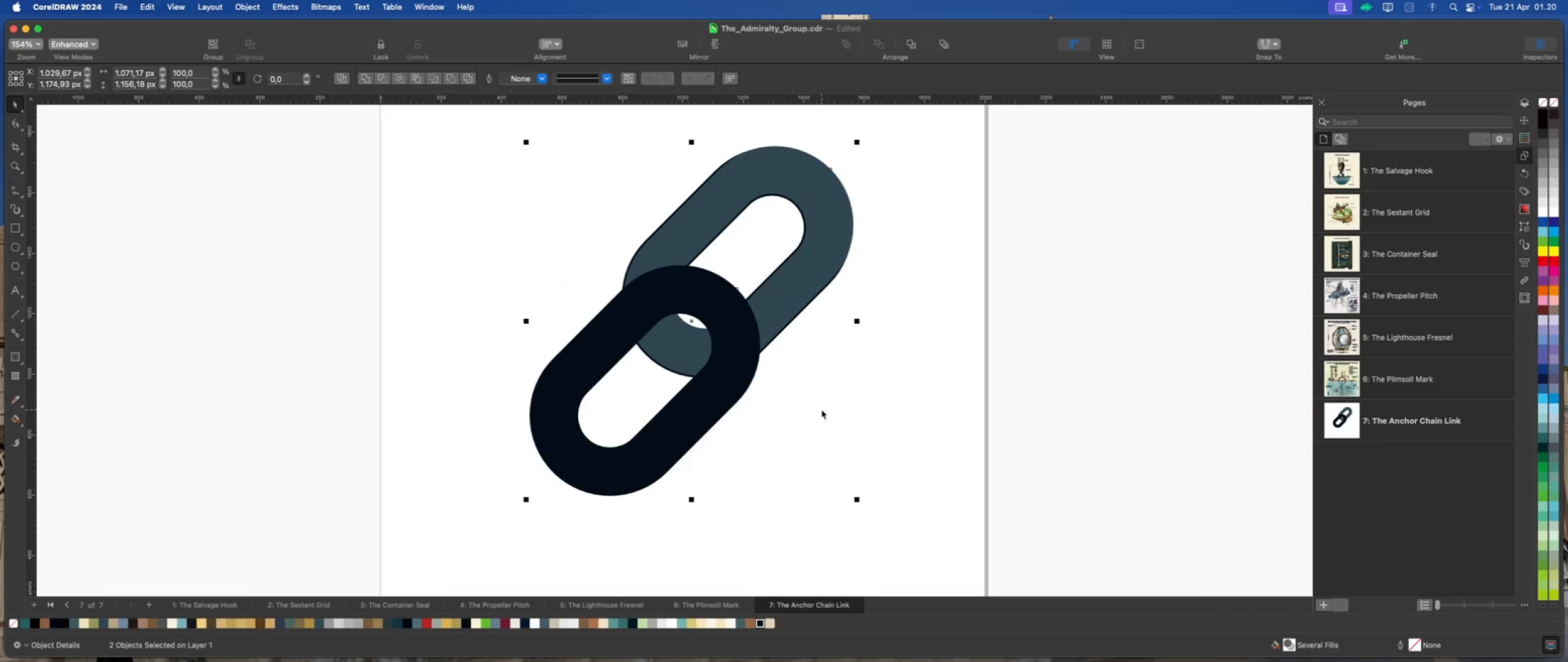 
type(CE)
 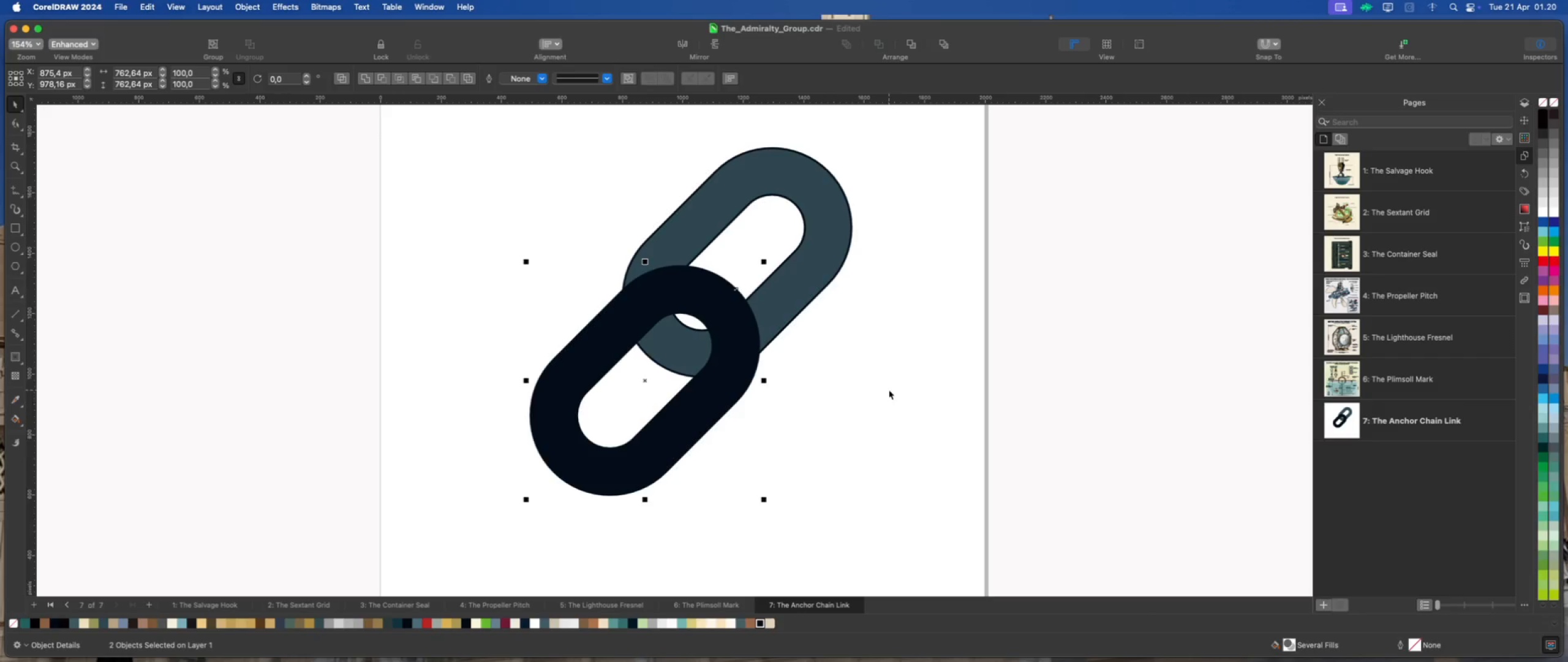 
left_click([889, 390])
 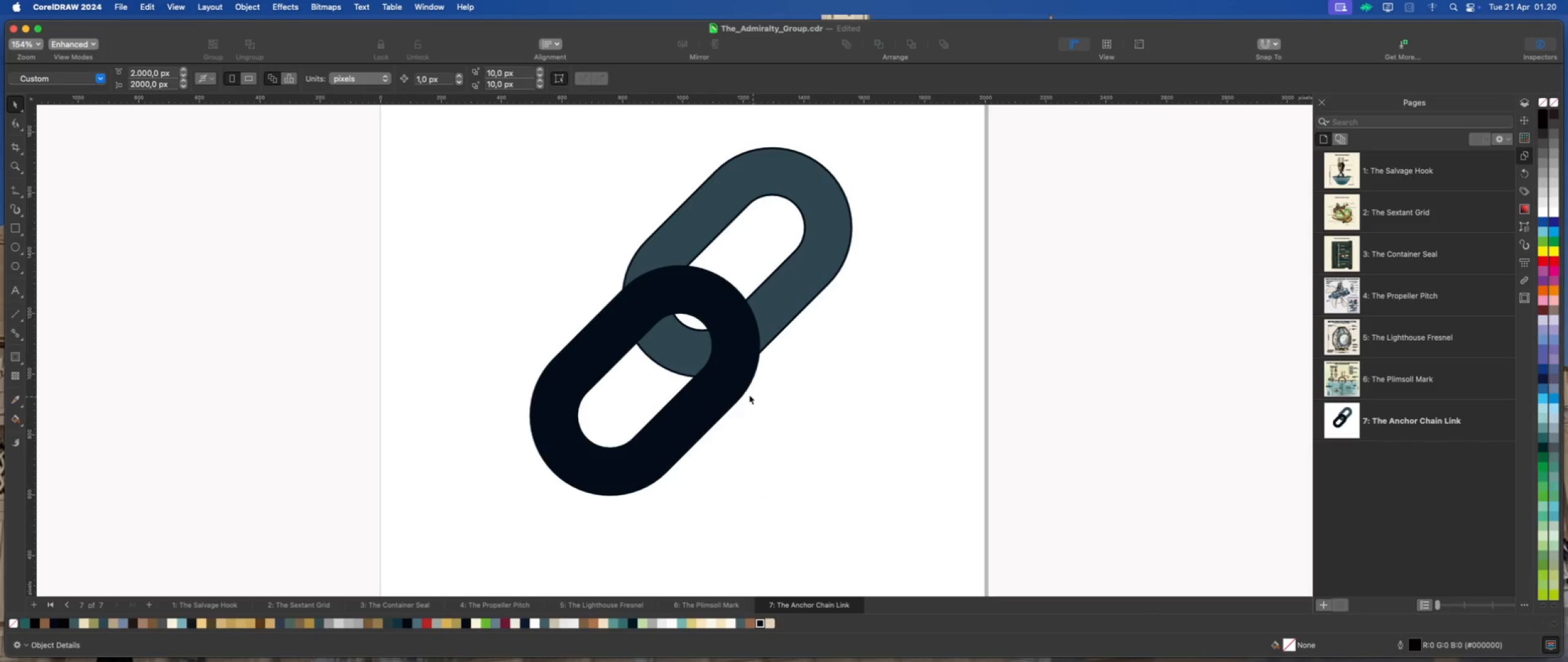 
left_click([744, 392])
 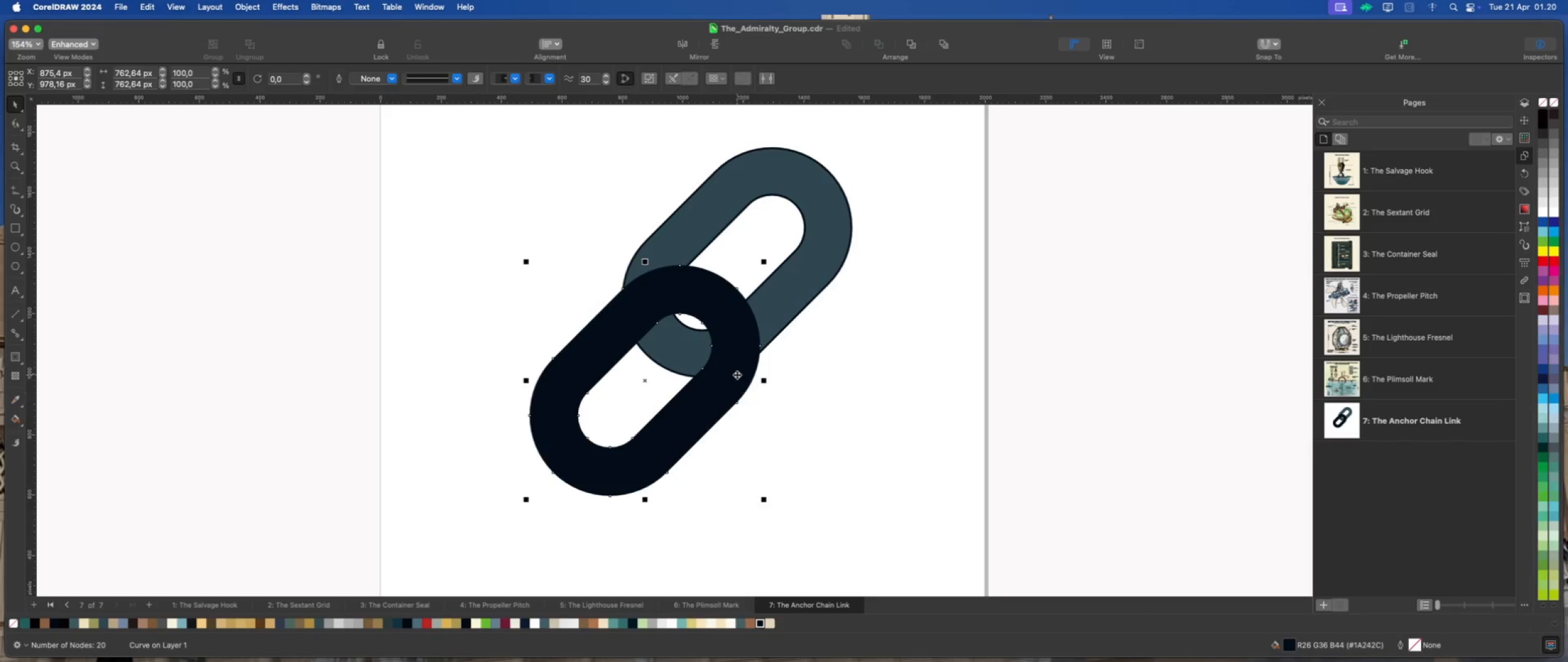 
right_click([737, 375])
 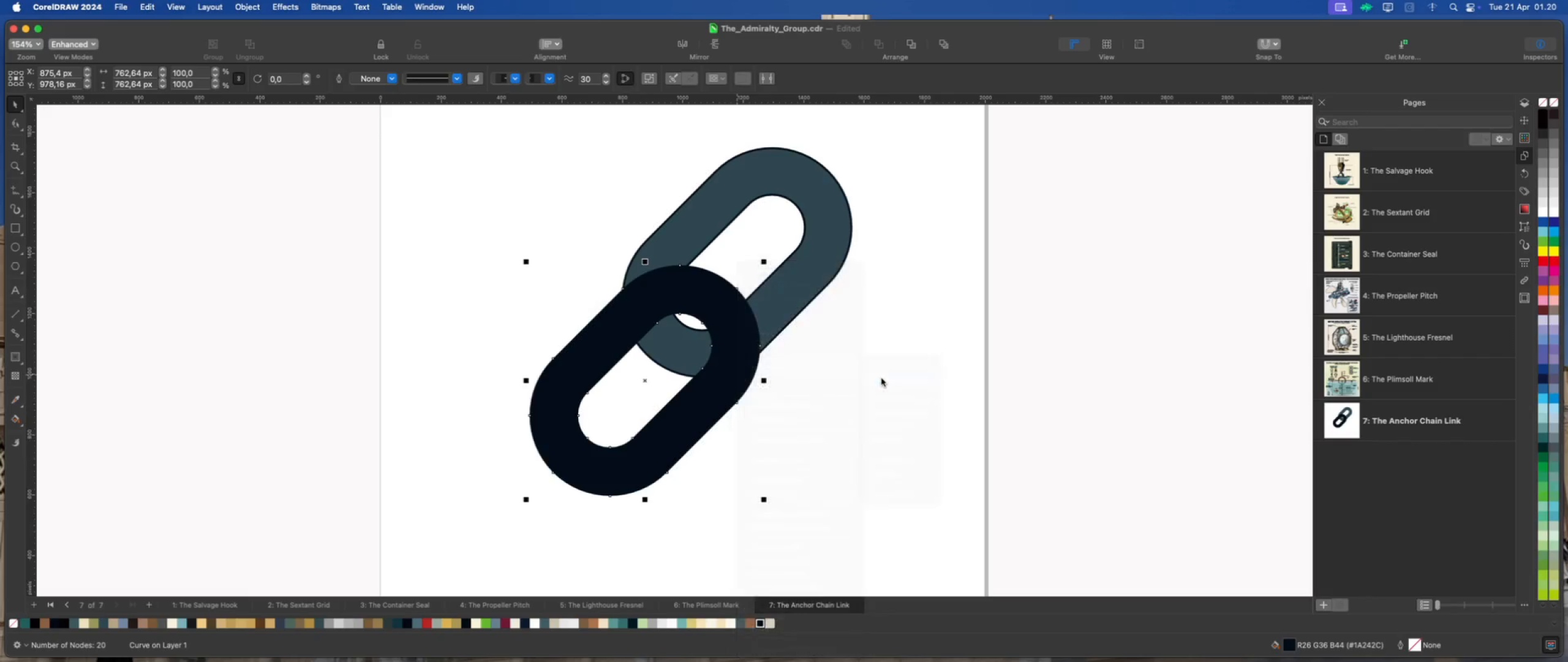 
left_click([851, 380])
 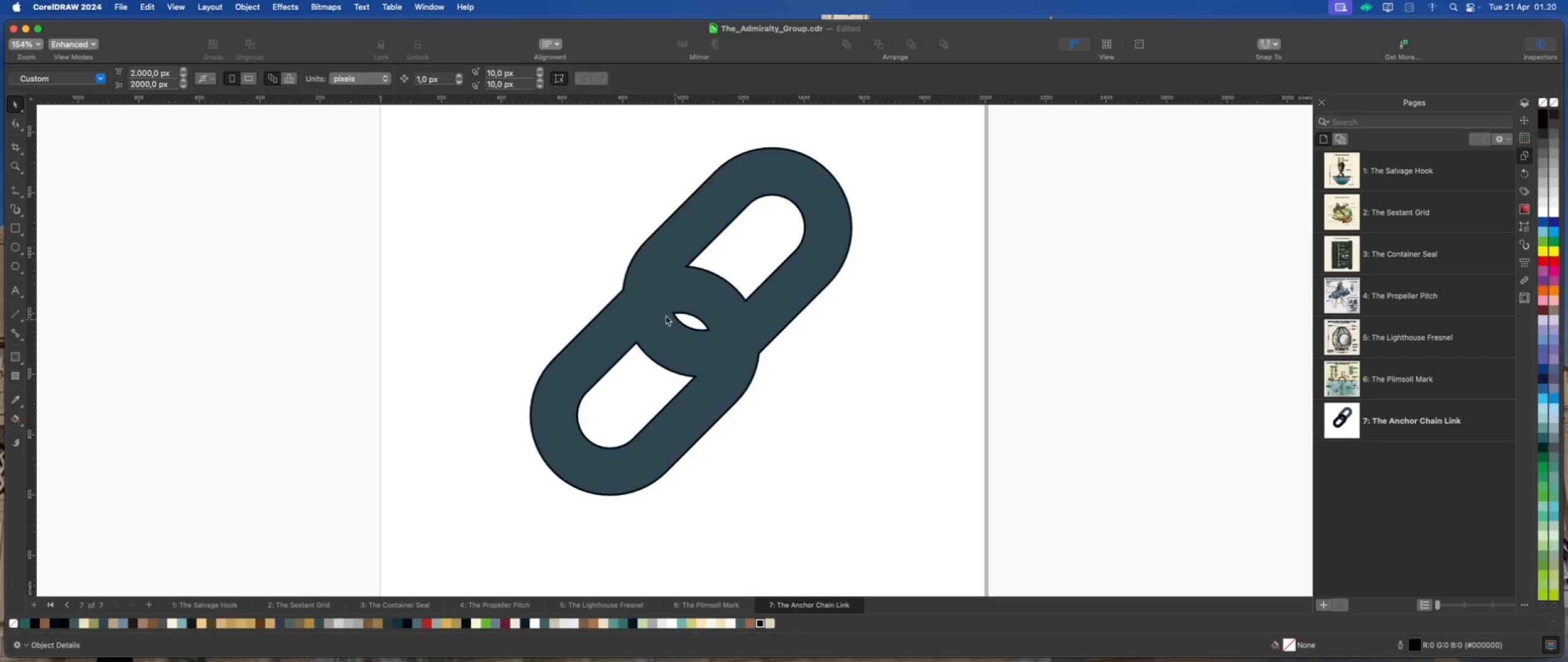 
scroll: coordinate [659, 313], scroll_direction: up, amount: 1.0
 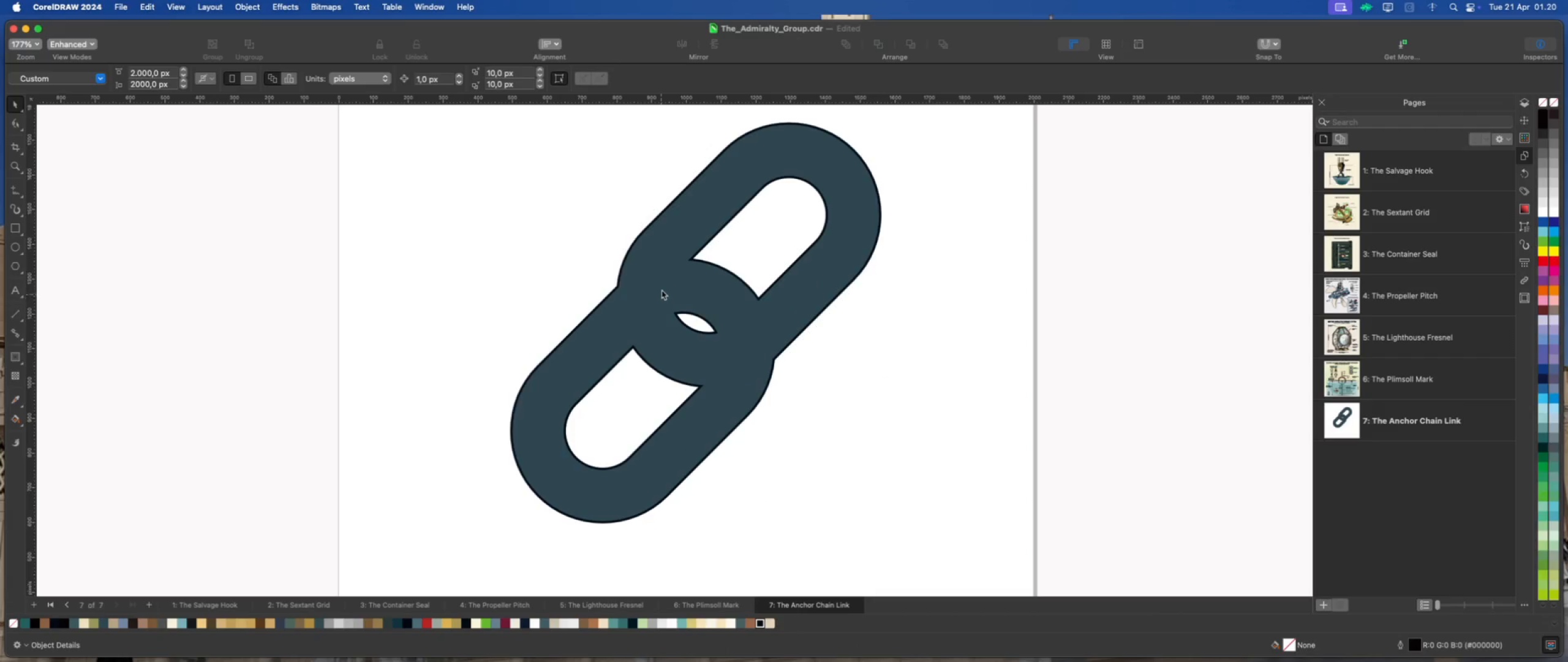 
left_click([691, 229])
 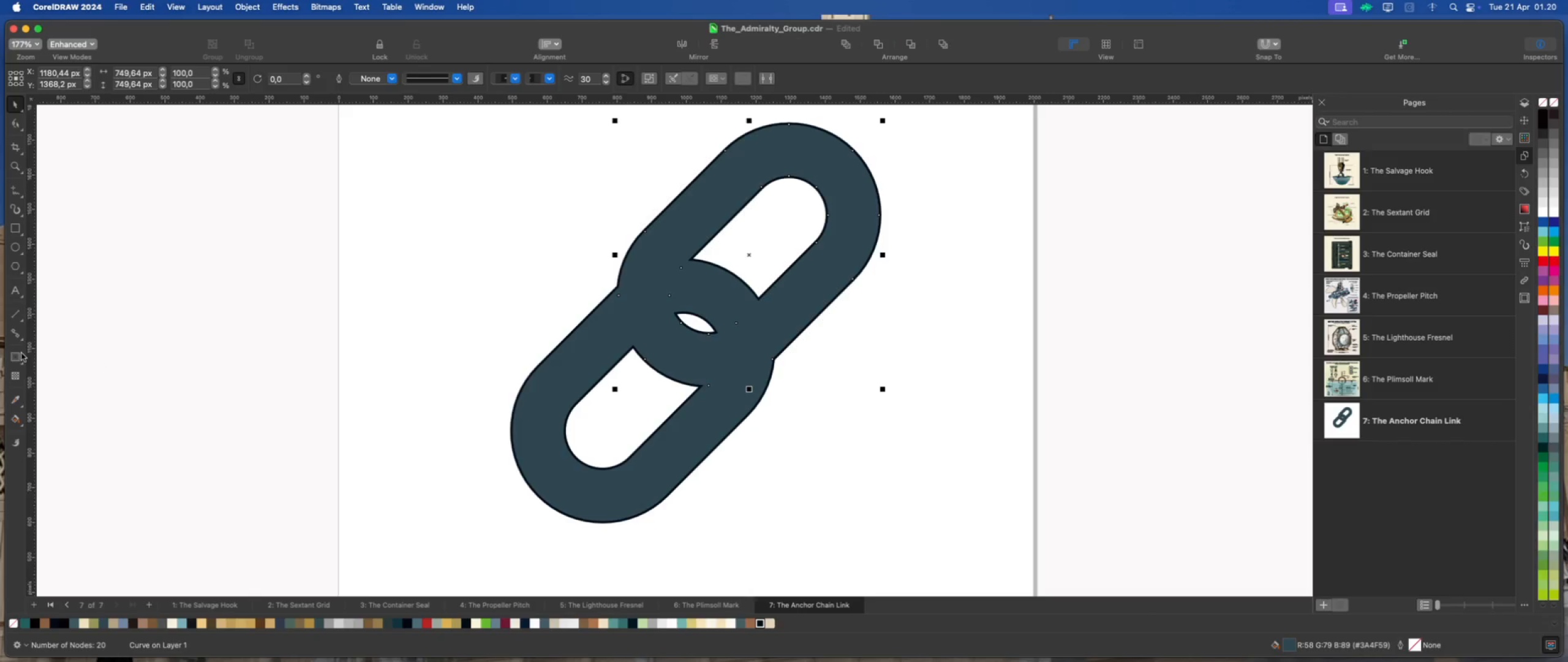 
wait(5.86)
 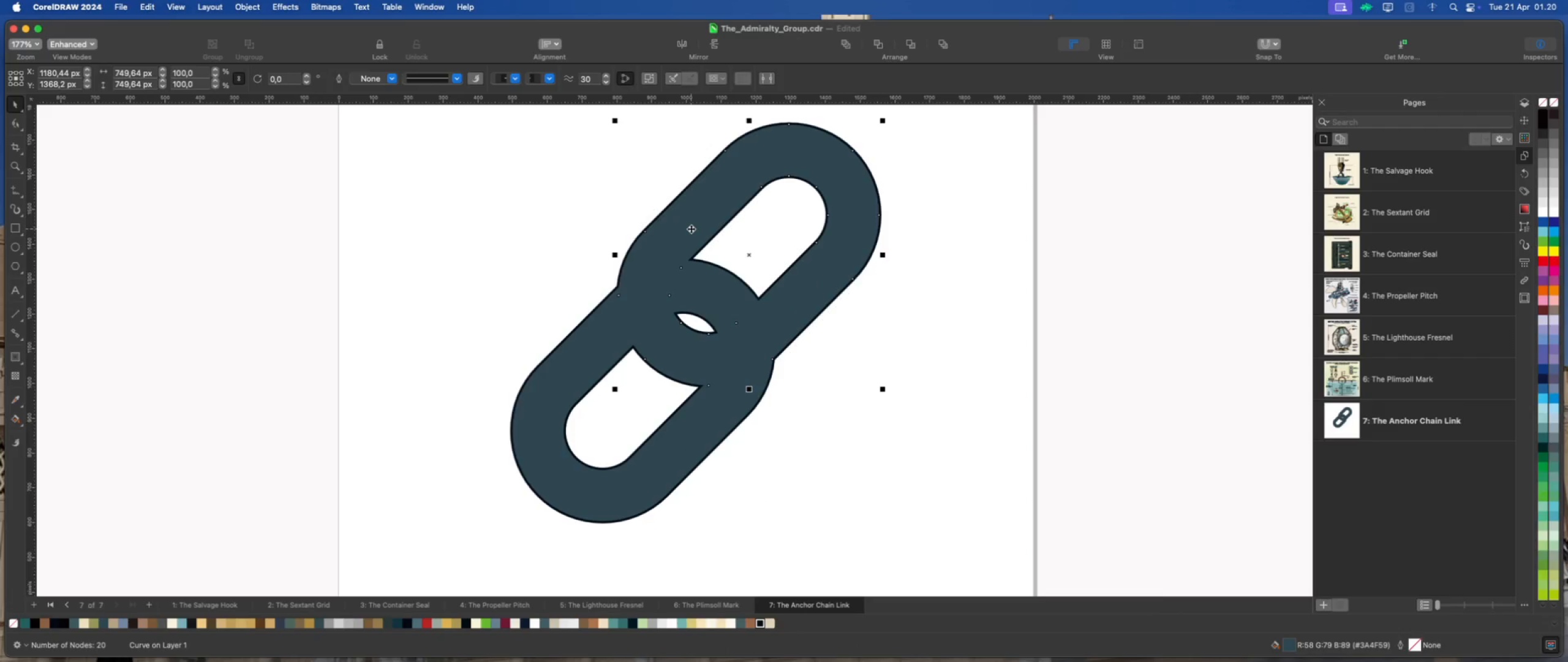 
left_click([17, 354])
 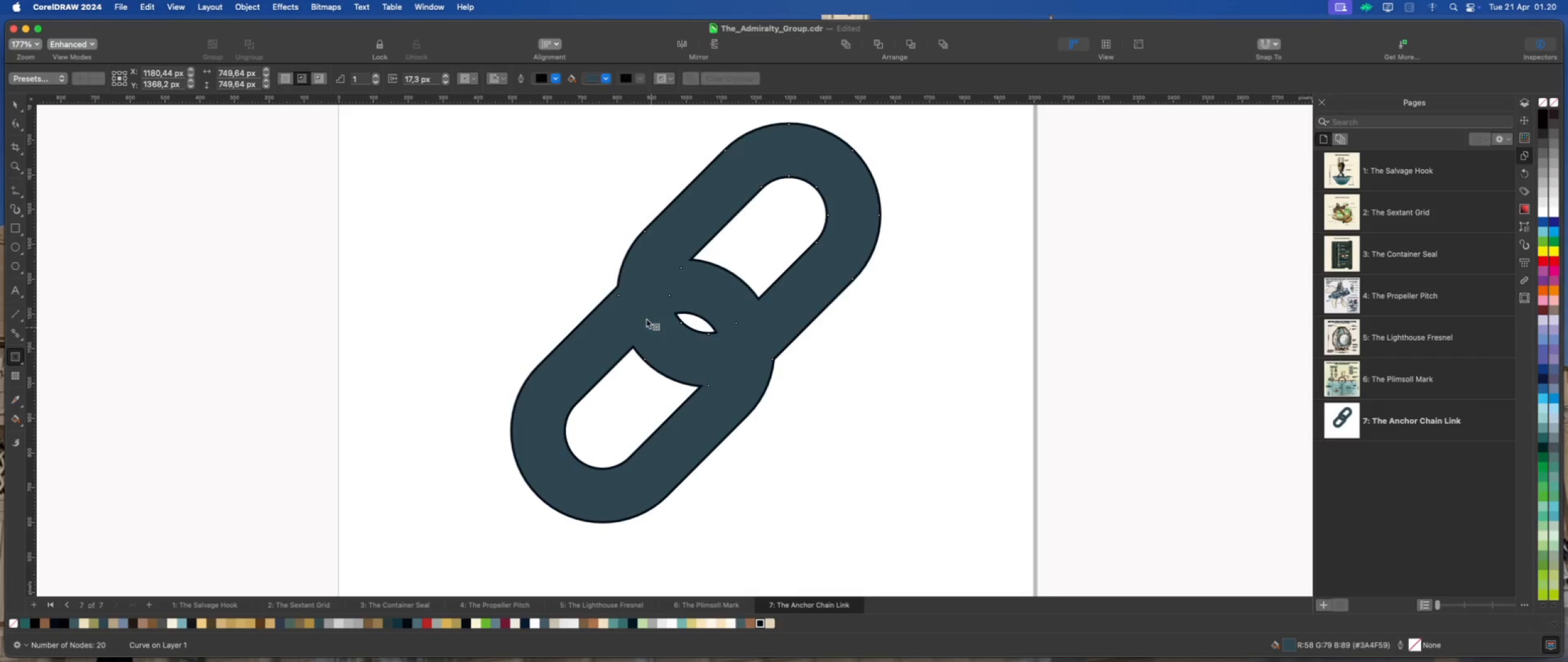 
scroll: coordinate [629, 234], scroll_direction: up, amount: 2.0
 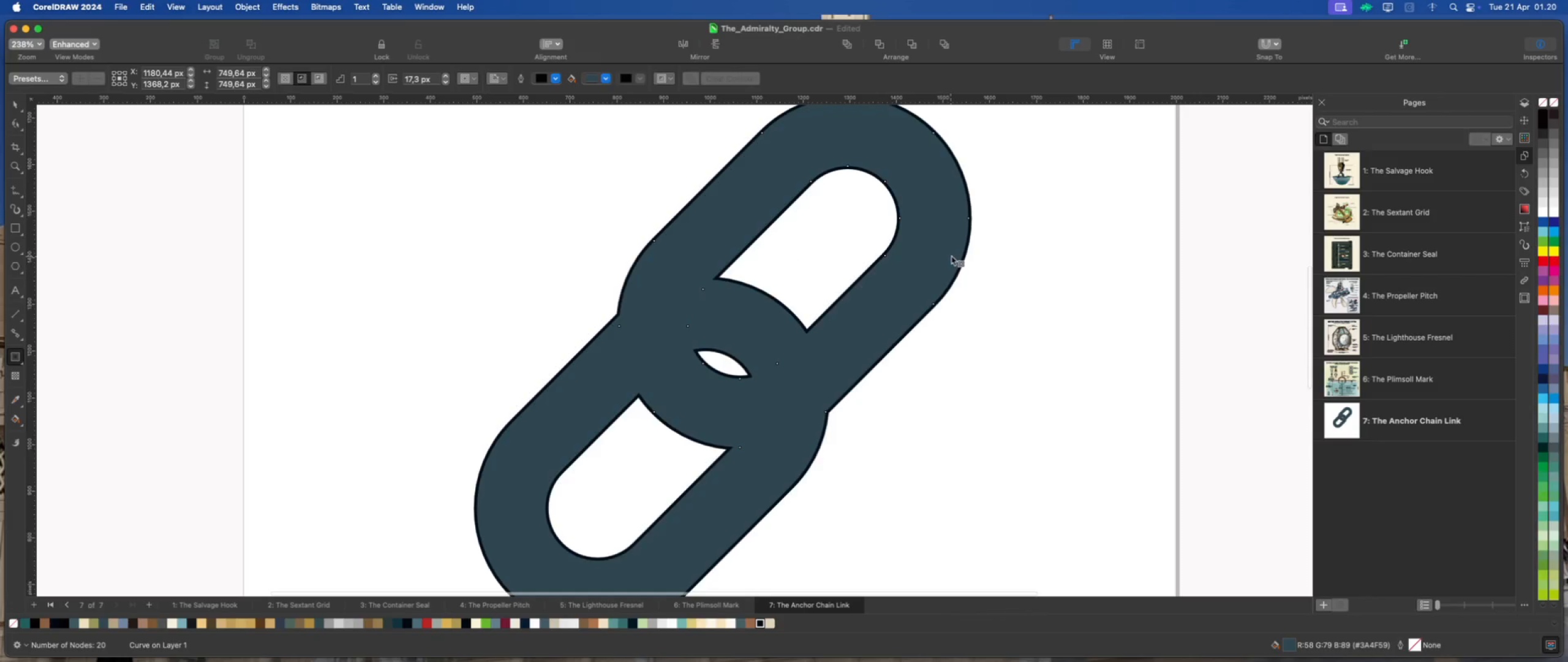 
left_click_drag(start_coordinate=[954, 254], to_coordinate=[971, 256])
 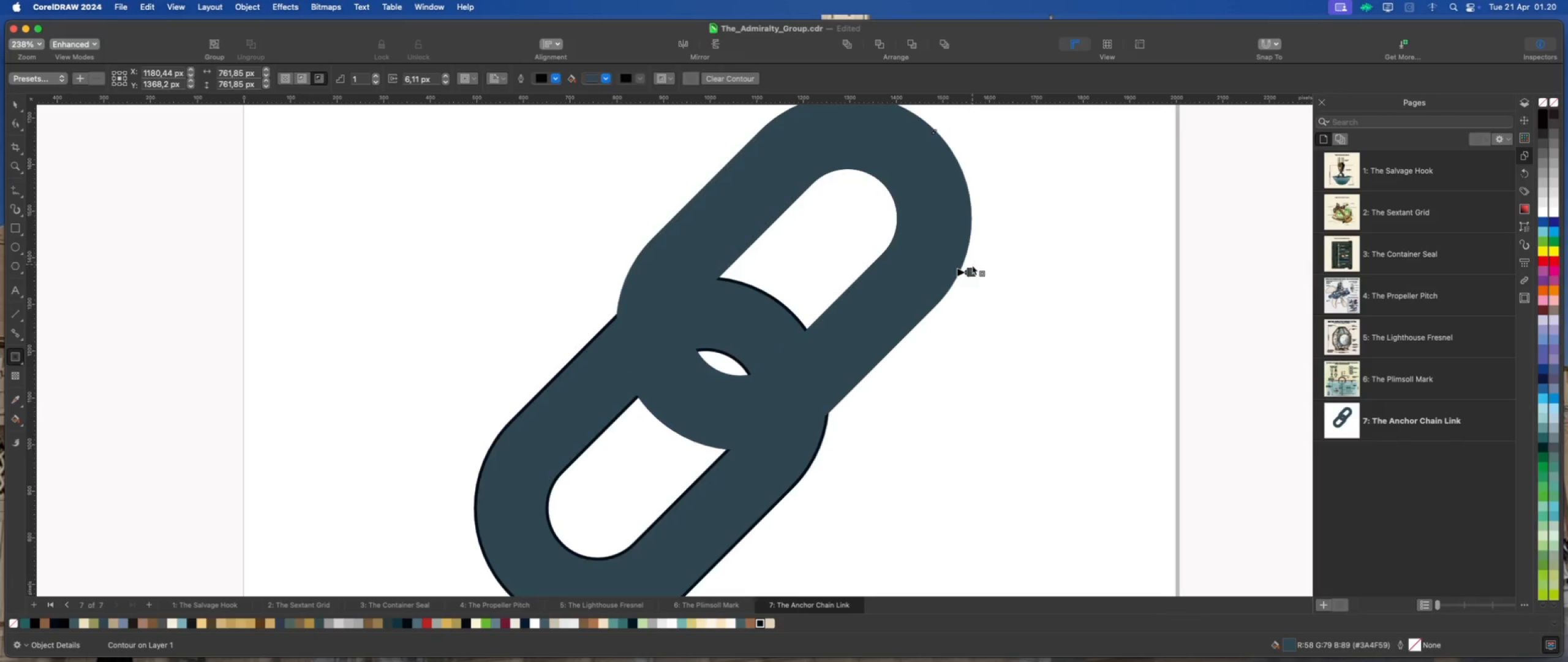 
scroll: coordinate [965, 268], scroll_direction: up, amount: 8.0
 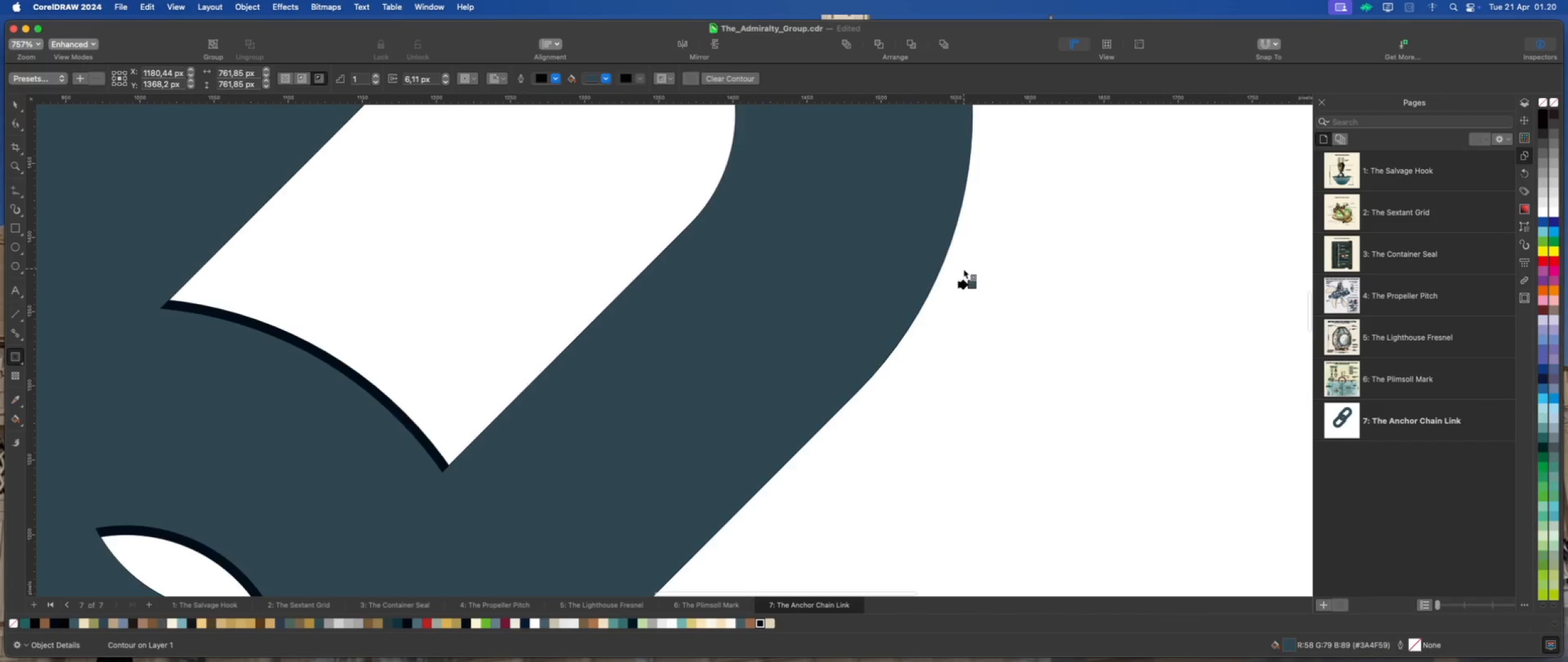 
scroll: coordinate [958, 270], scroll_direction: down, amount: 6.0
 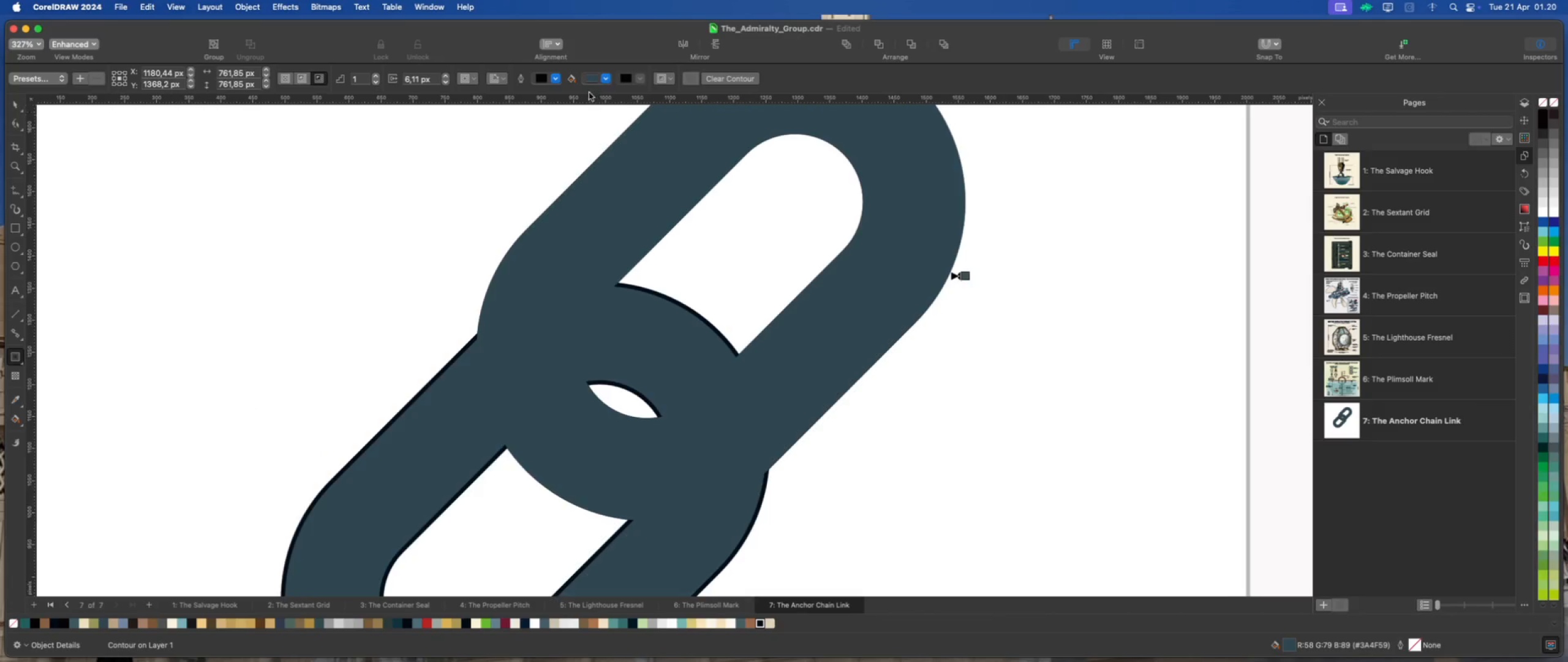 
left_click([590, 80])
 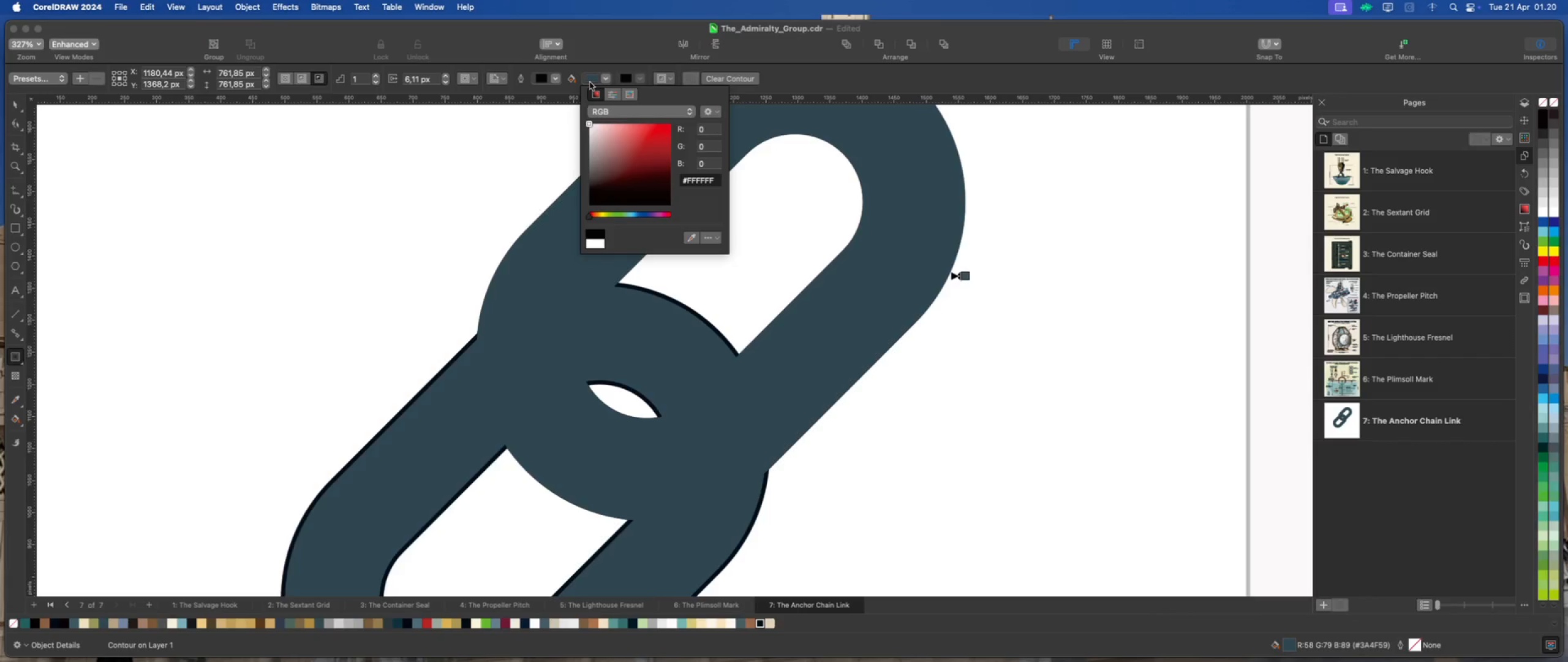 
wait(6.26)
 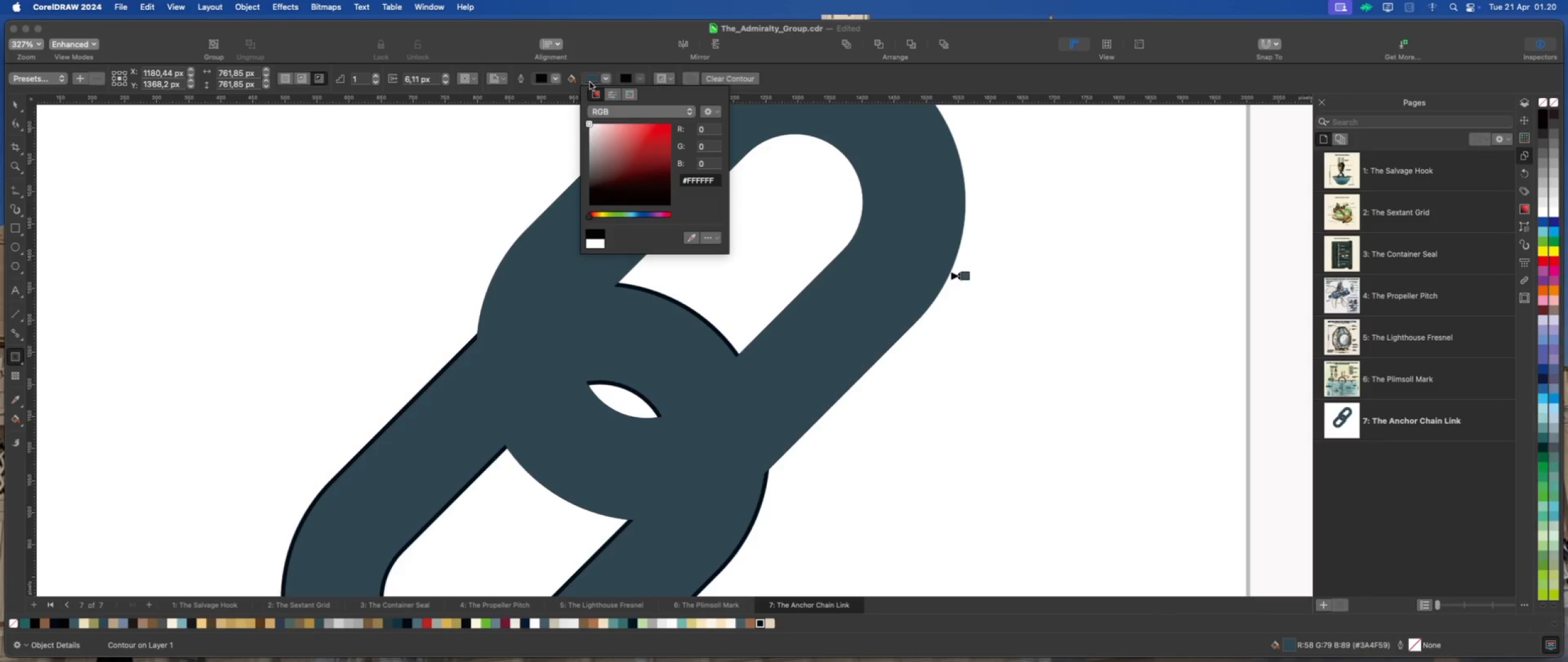 
left_click([690, 240])
 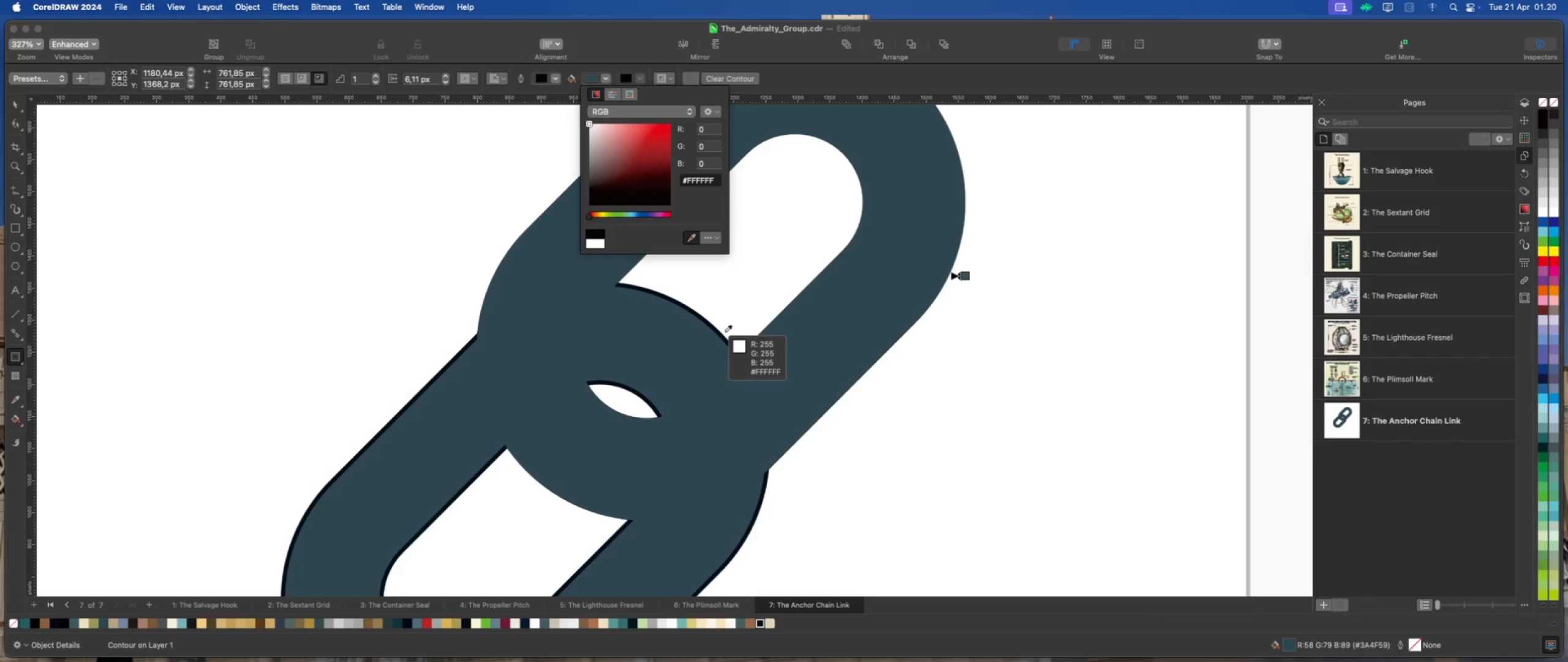 
left_click([723, 337])
 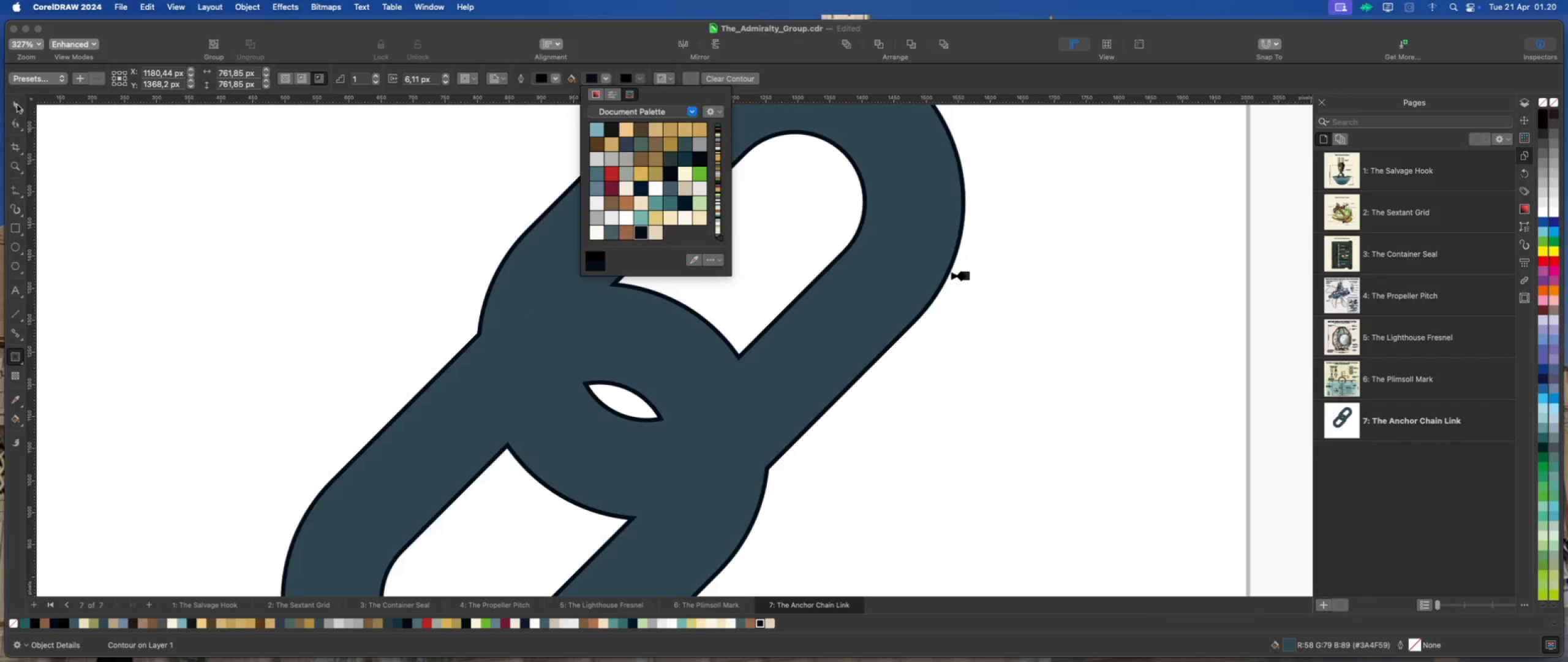 
right_click([930, 284])
 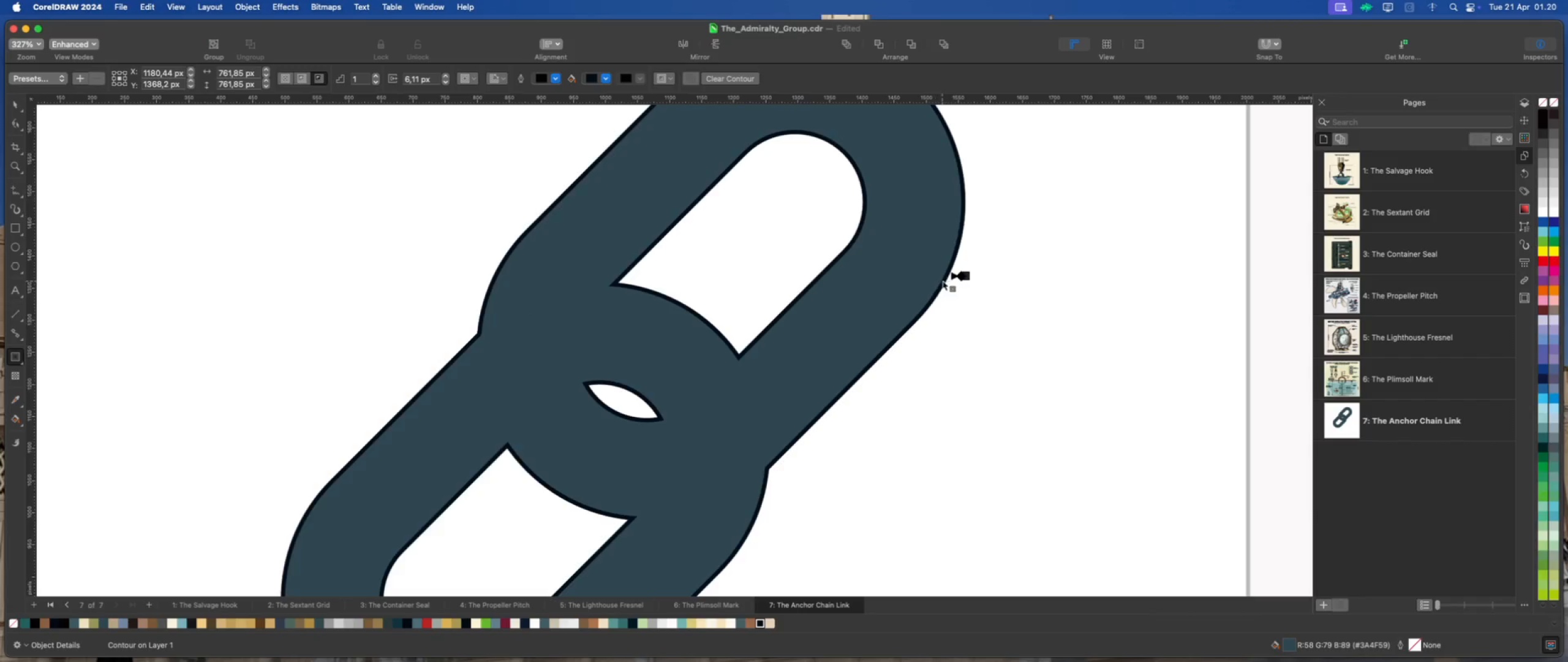 
right_click([944, 280])
 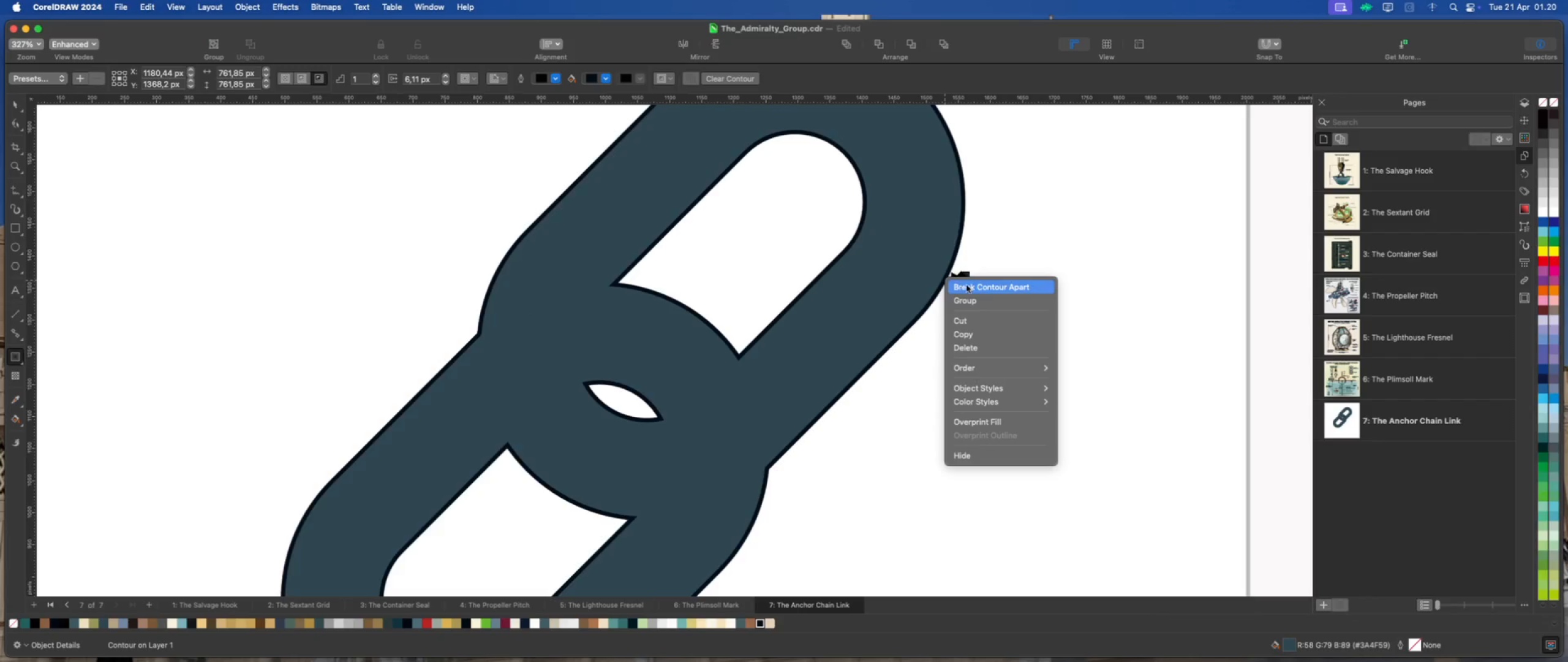 
left_click([967, 285])
 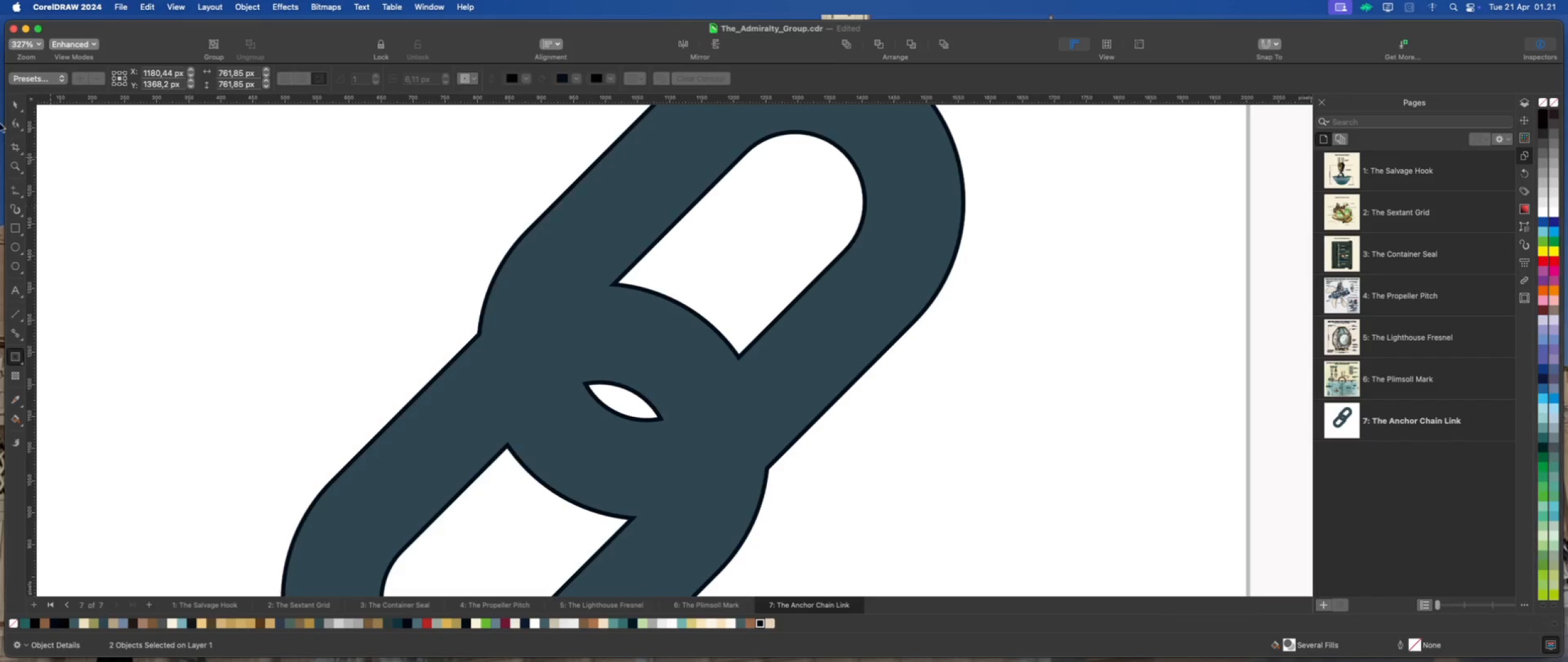 
left_click([14, 99])
 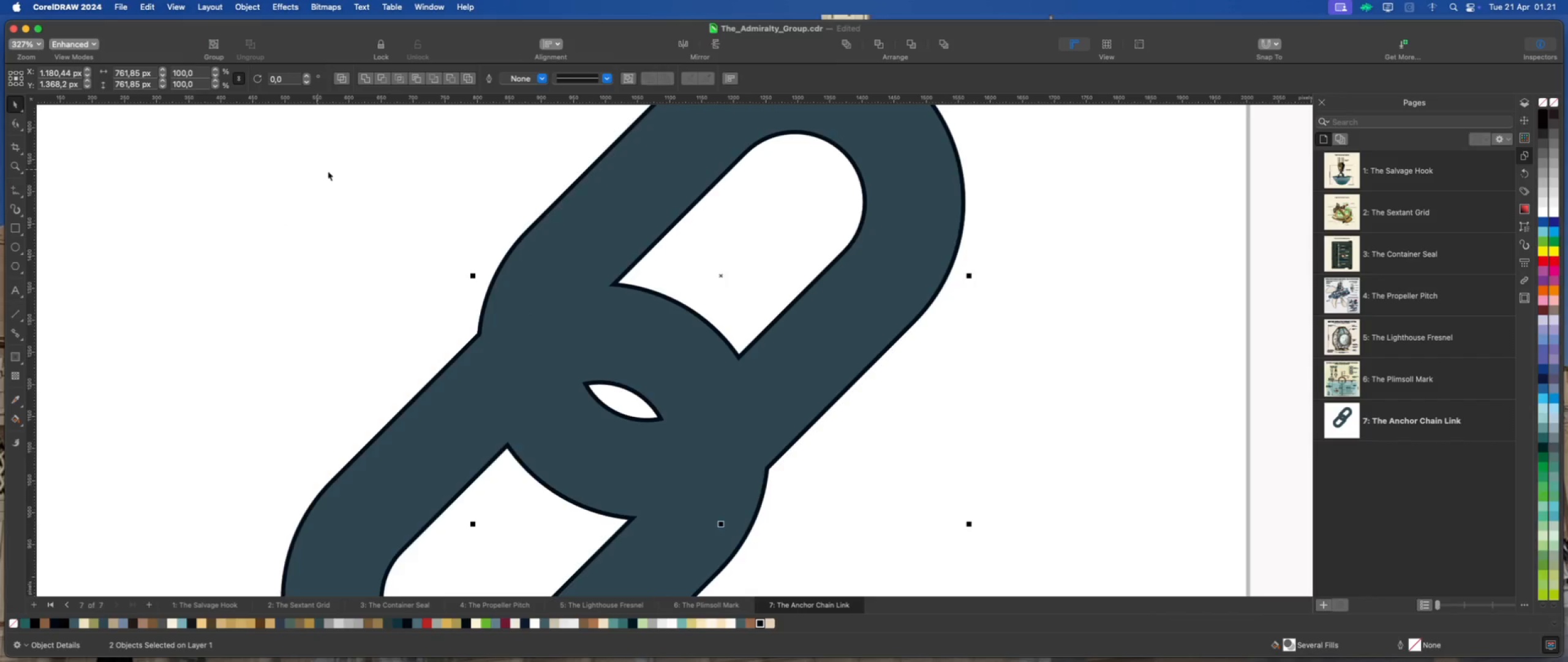 
left_click_drag(start_coordinate=[328, 171], to_coordinate=[331, 172])
 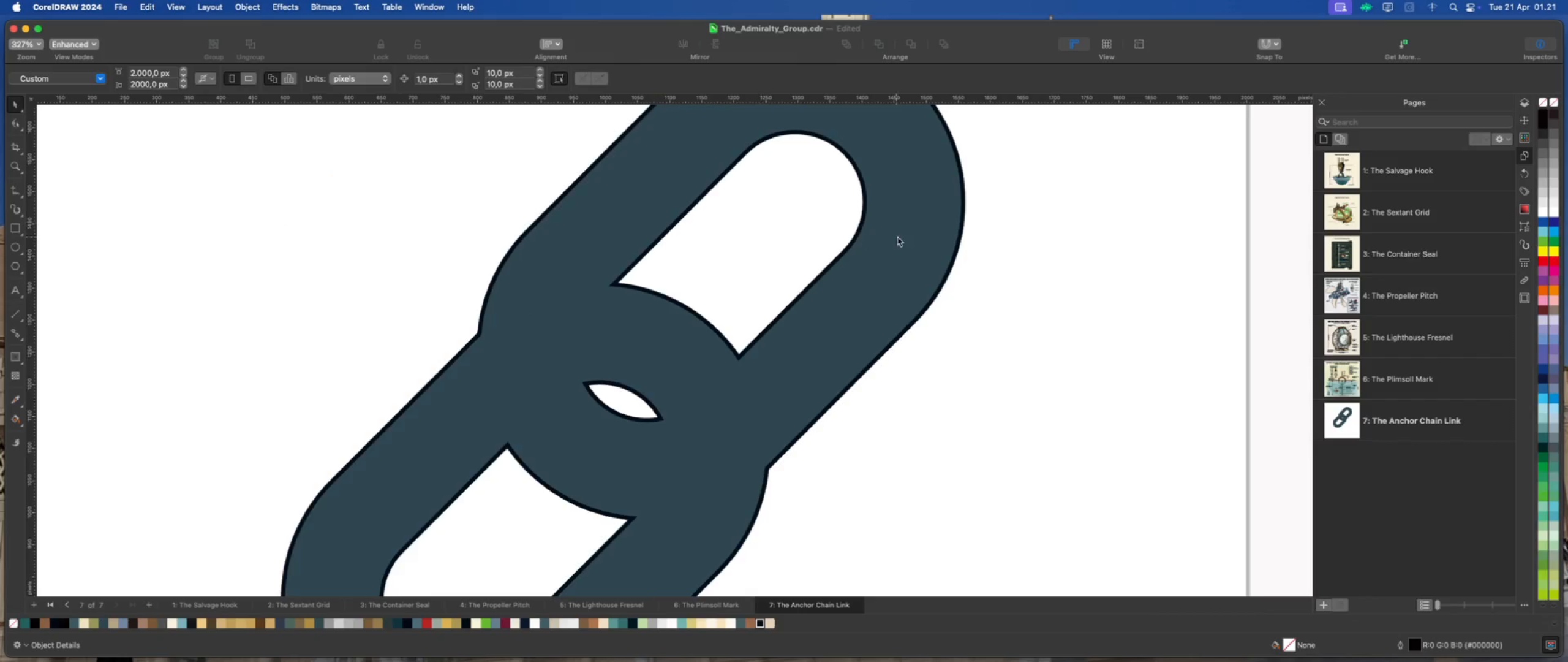 
scroll: coordinate [899, 237], scroll_direction: down, amount: 2.0
 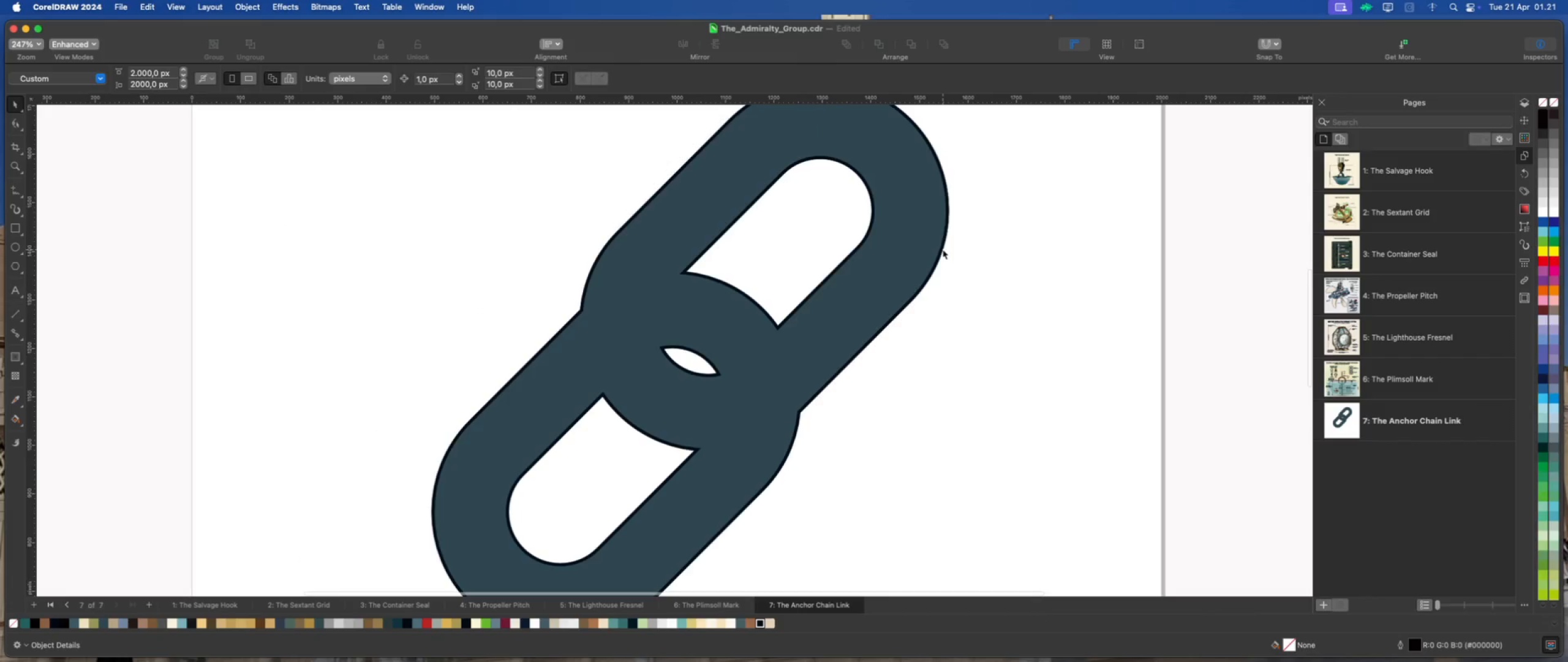 
left_click([943, 249])
 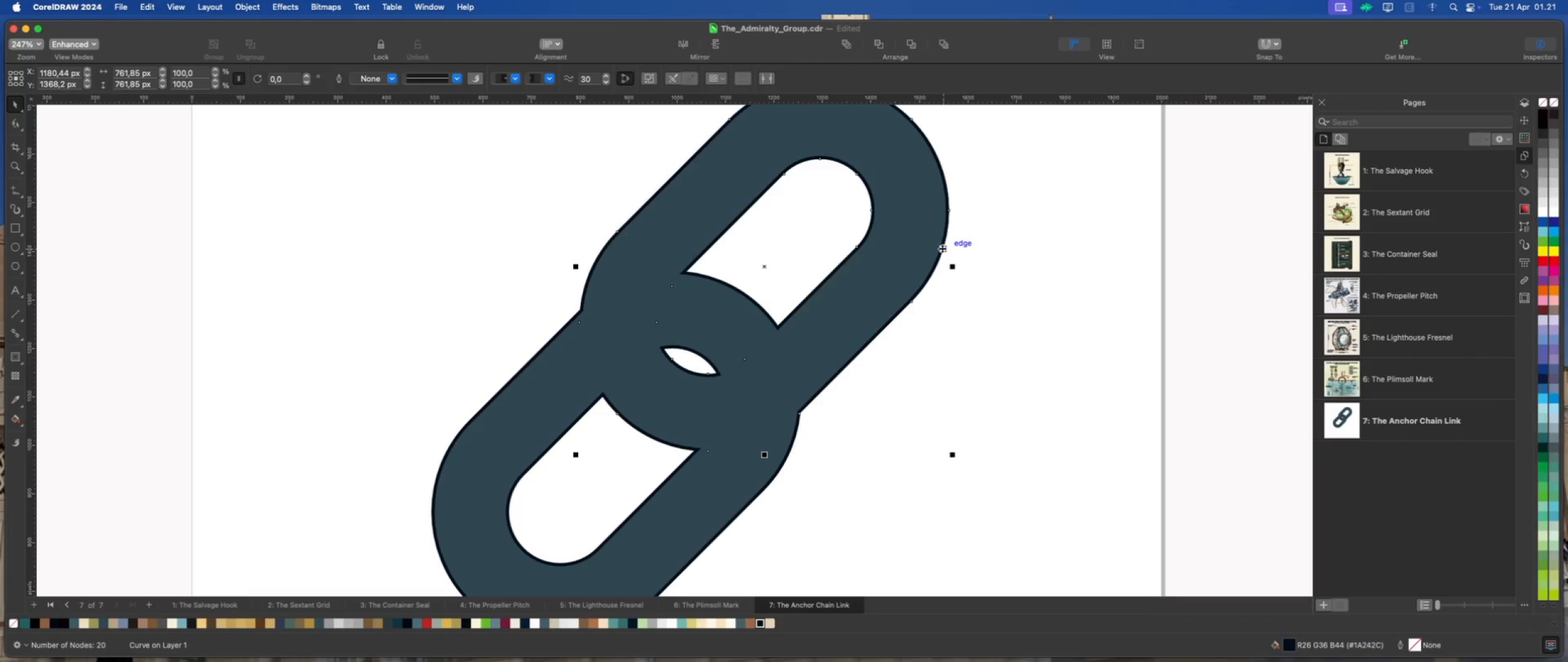 
right_click([942, 248])
 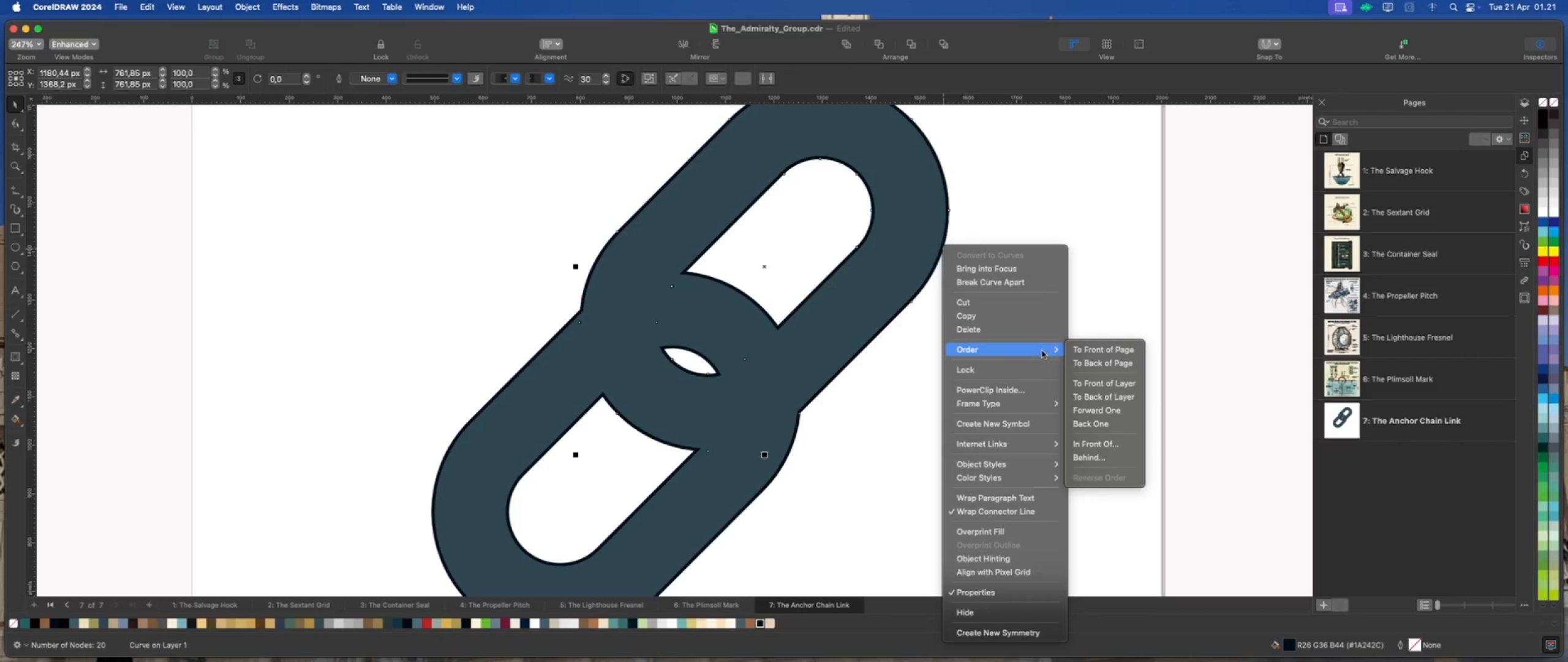 
left_click([1076, 354])
 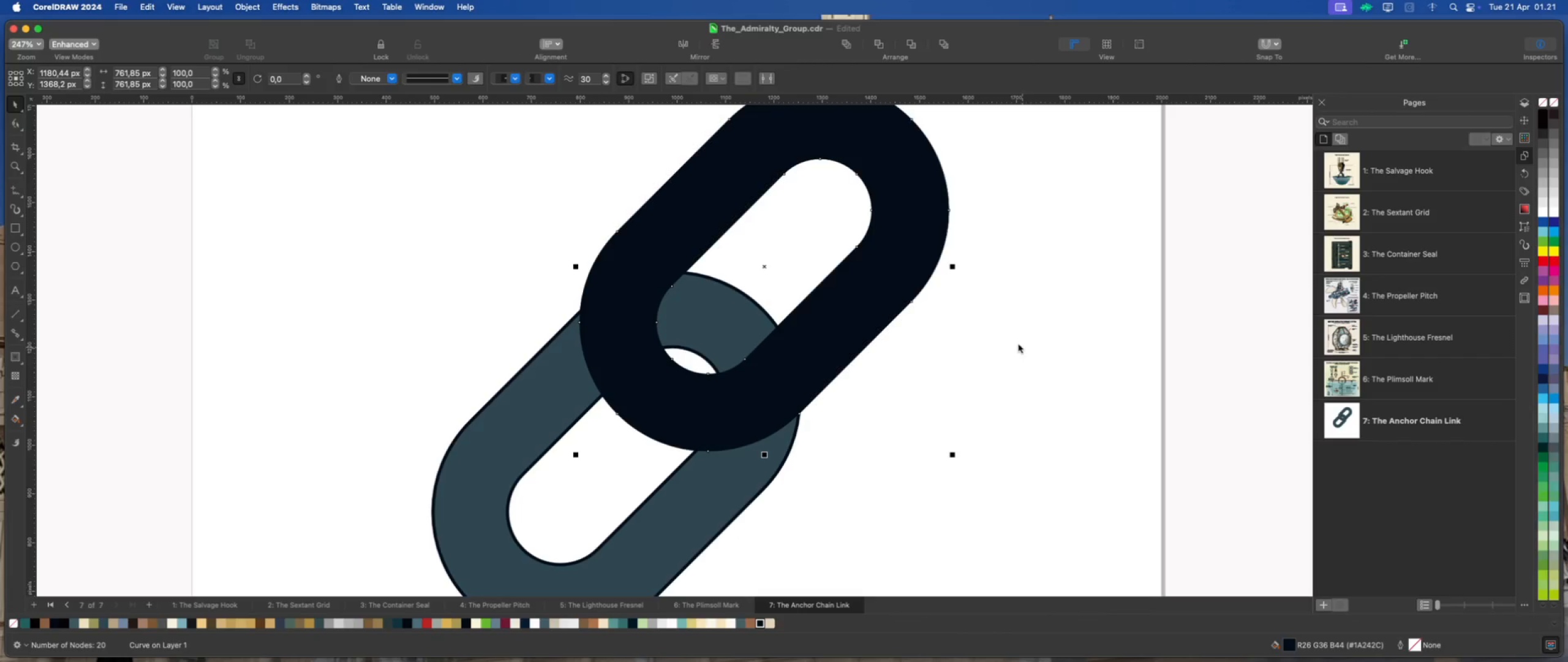 
left_click([1018, 344])
 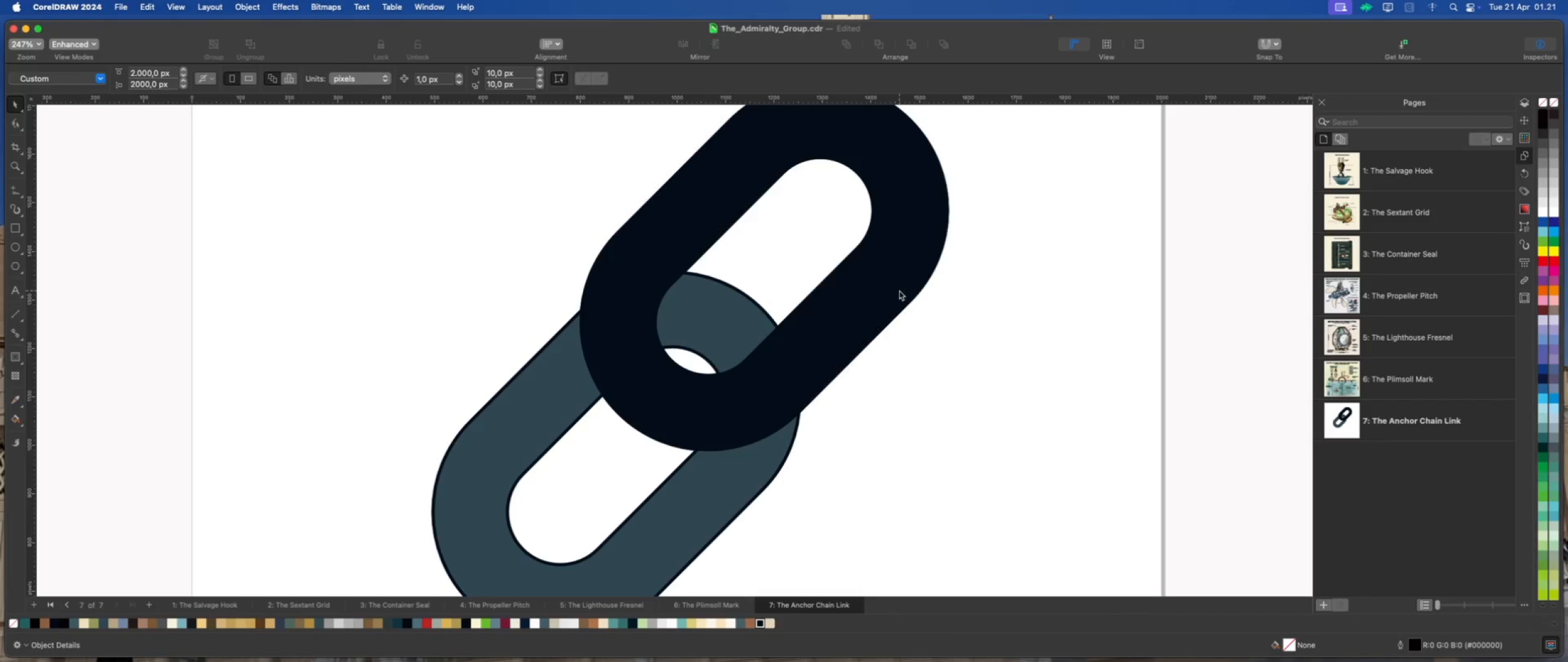 
wait(5.34)
 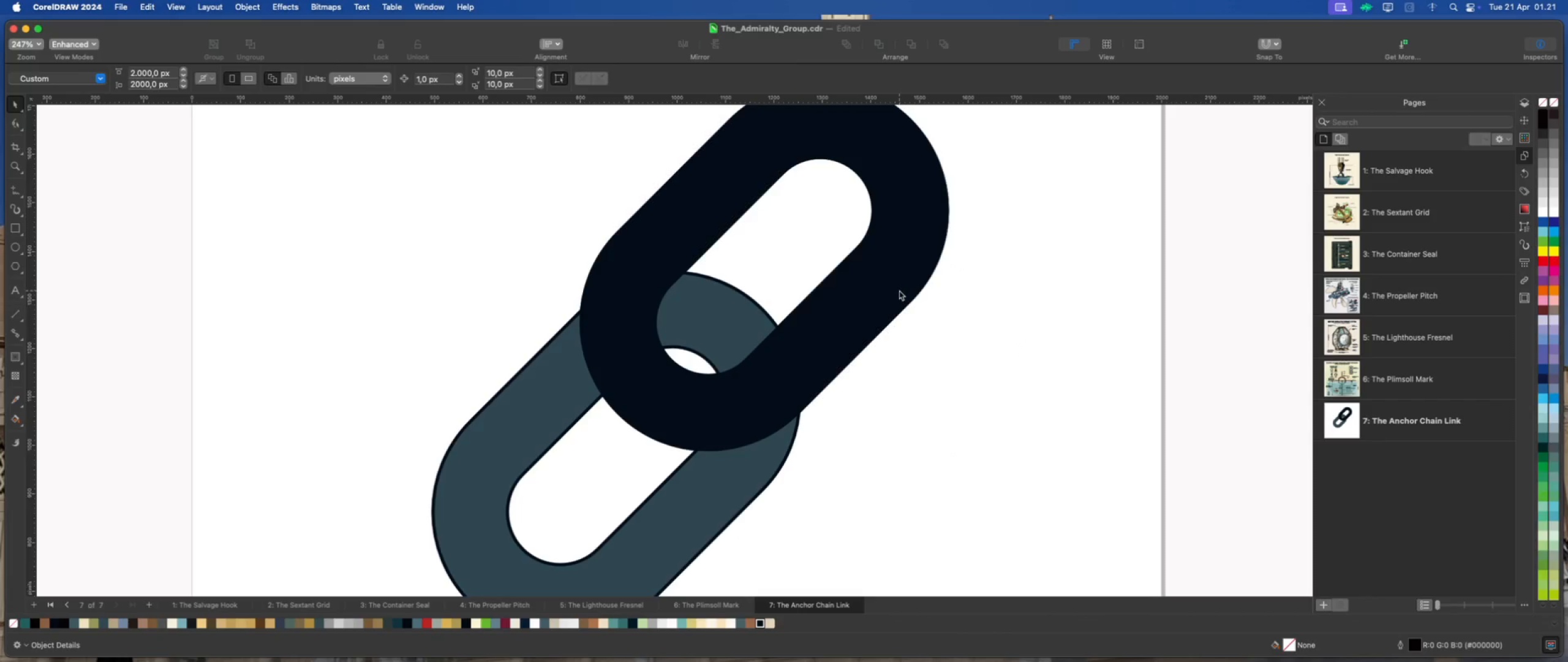 
scroll: coordinate [888, 288], scroll_direction: down, amount: 2.0
 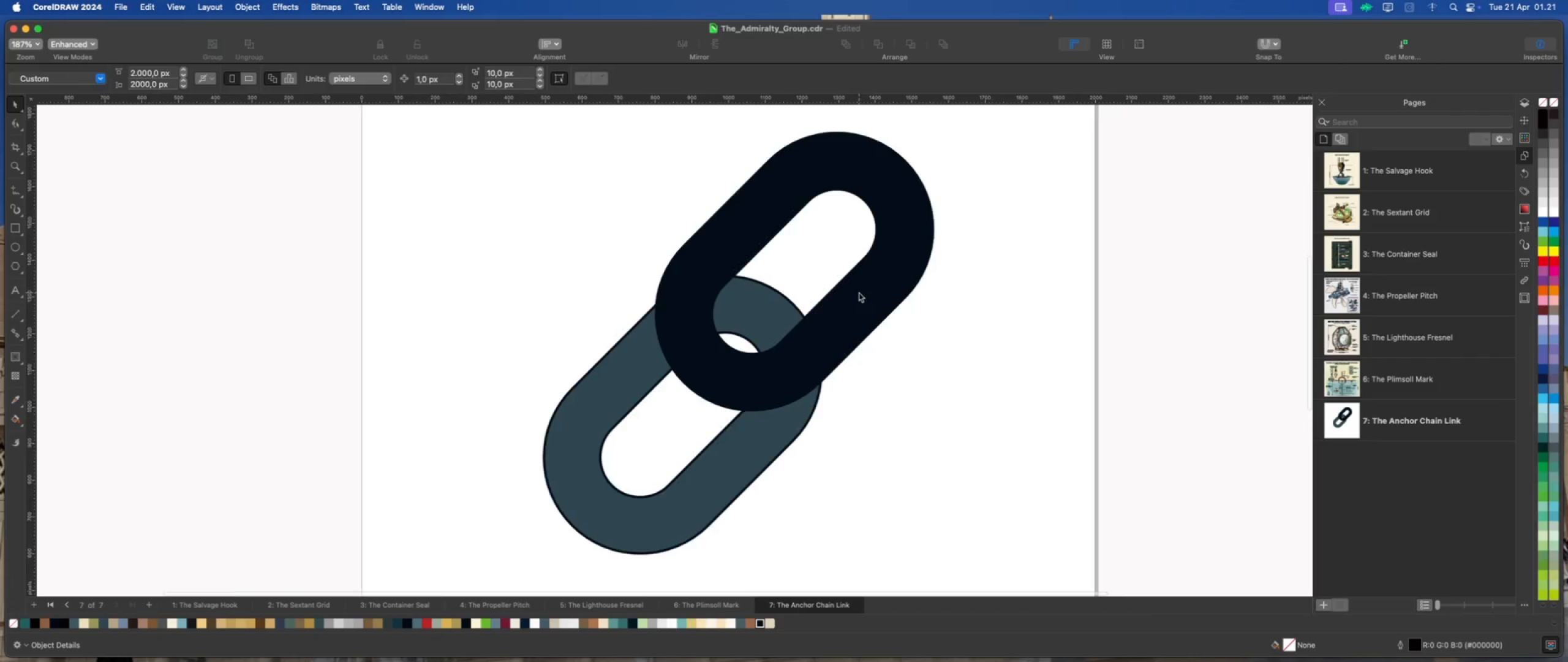 
scroll: coordinate [859, 292], scroll_direction: up, amount: 1.0
 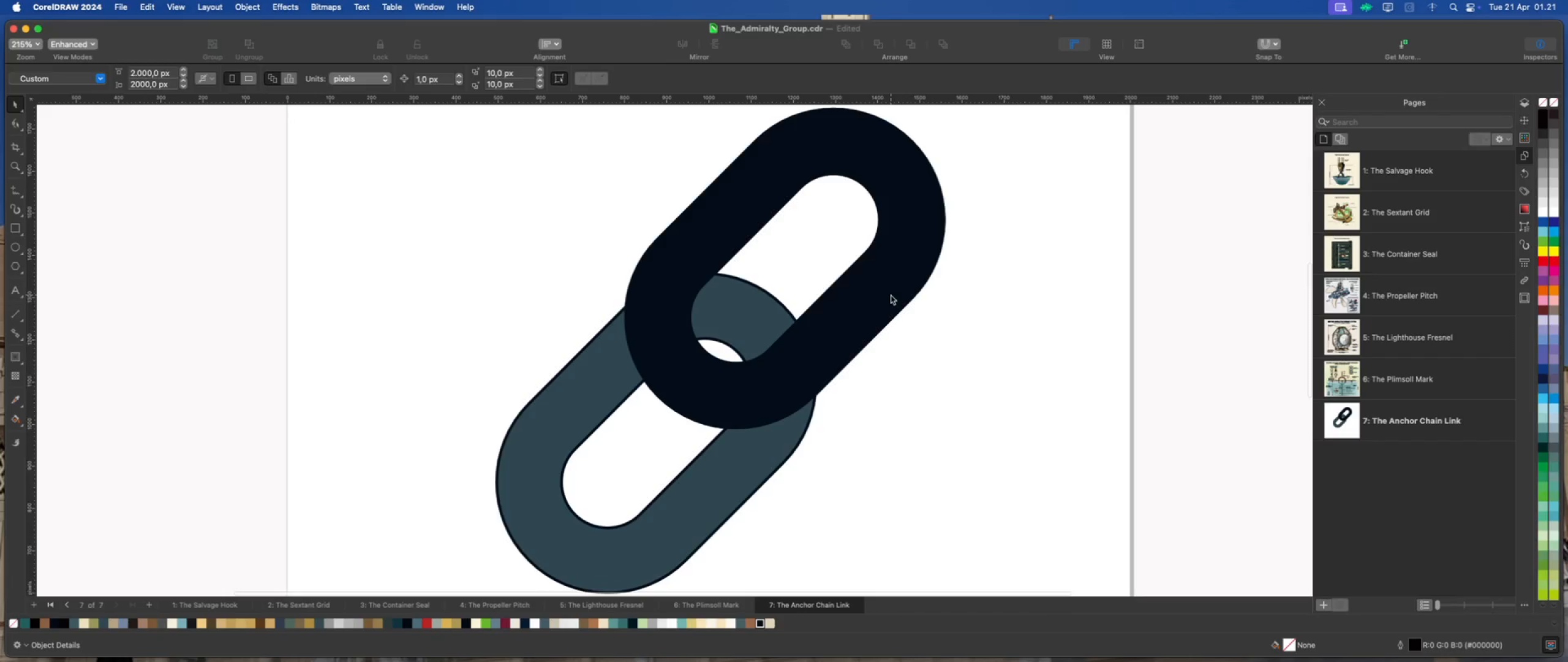 
left_click([891, 295])
 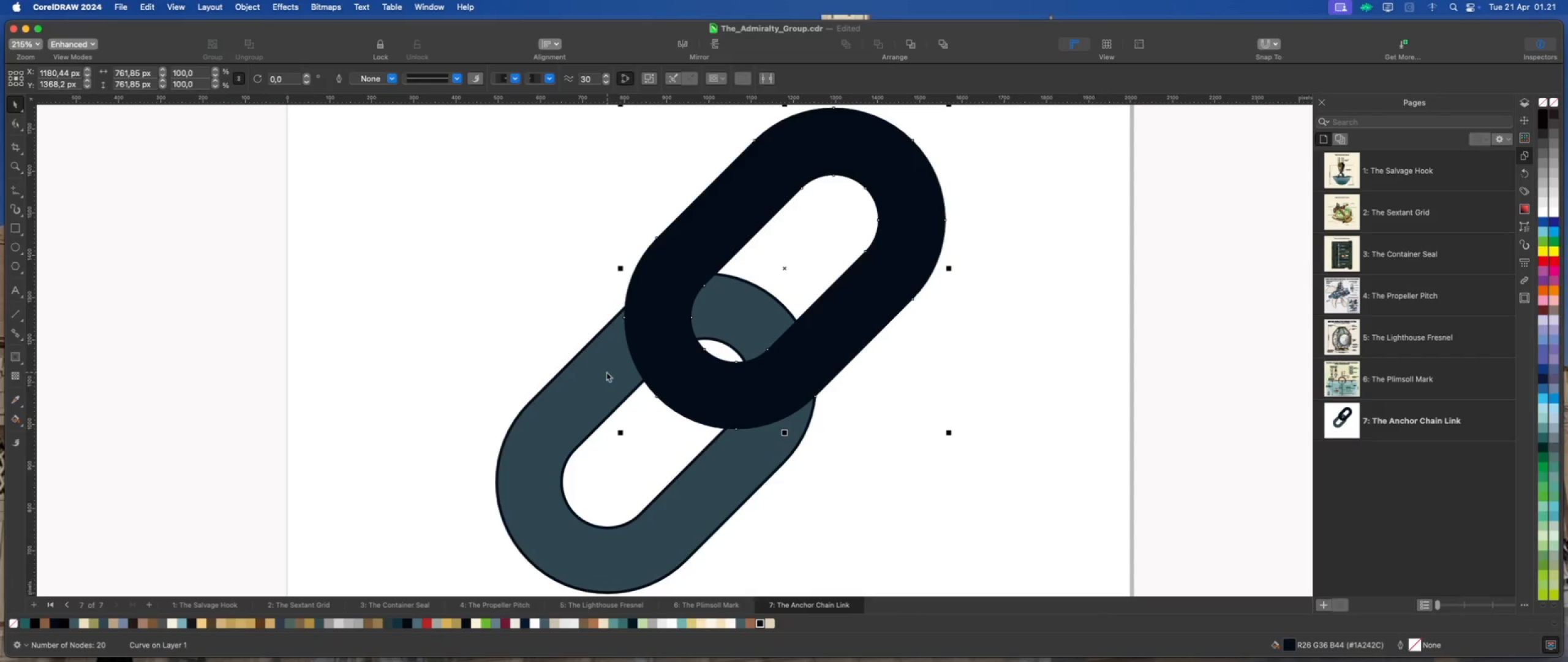 
hold_key(key=ShiftLeft, duration=0.53)
 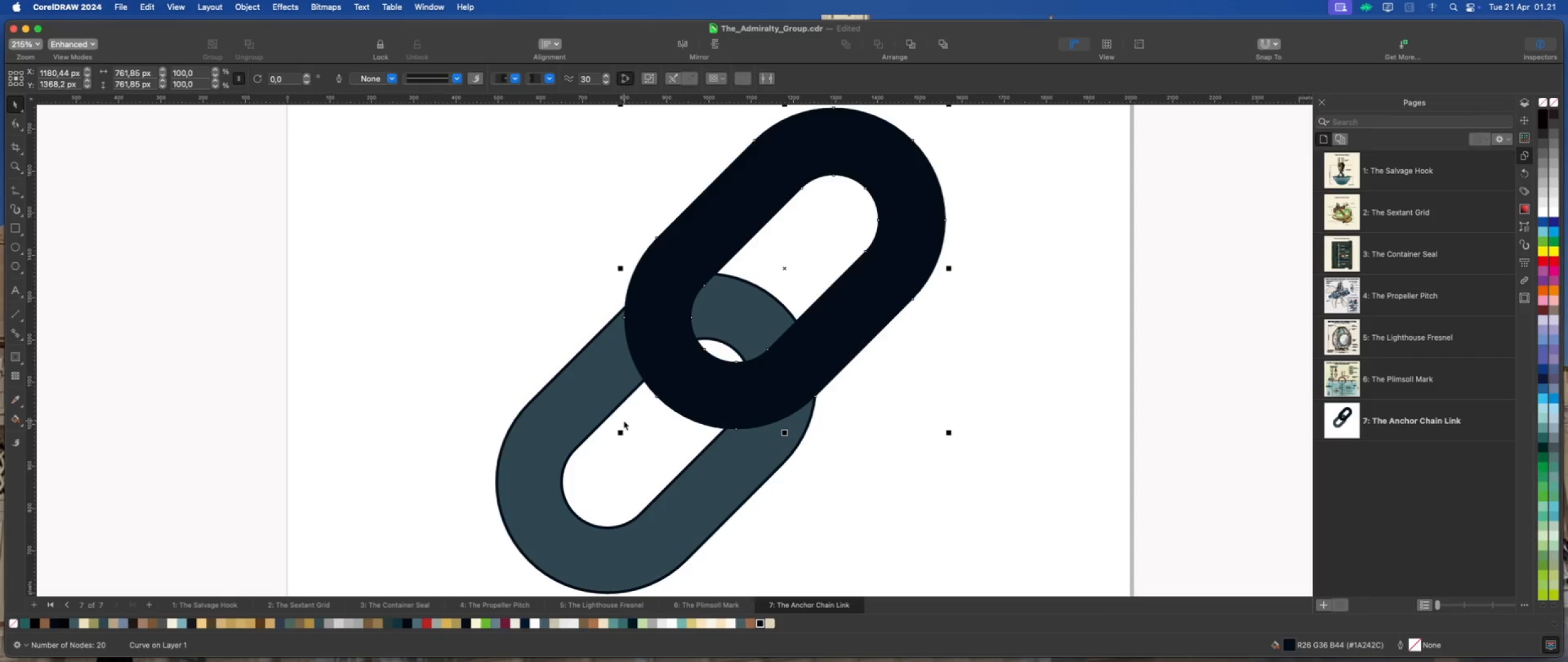 
wait(5.13)
 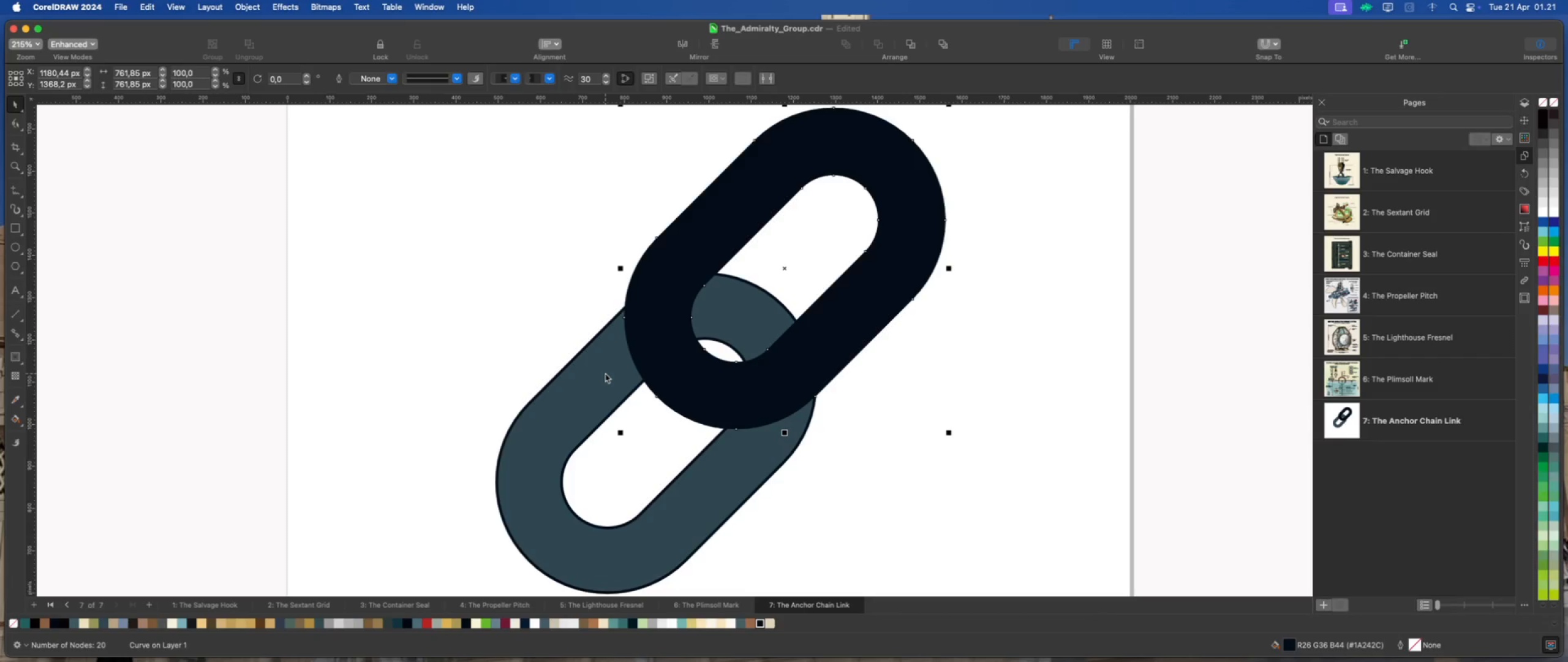 
left_click([866, 385])
 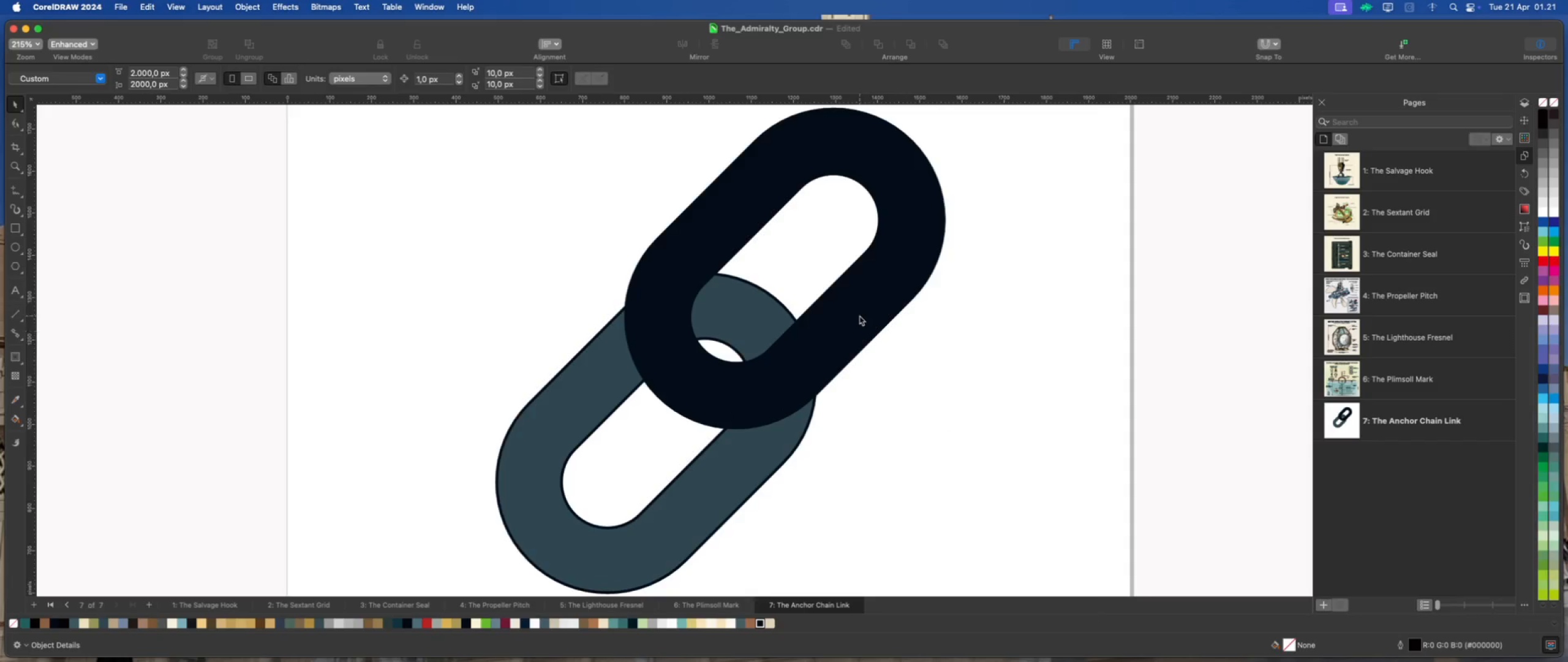 
scroll: coordinate [855, 316], scroll_direction: down, amount: 2.0
 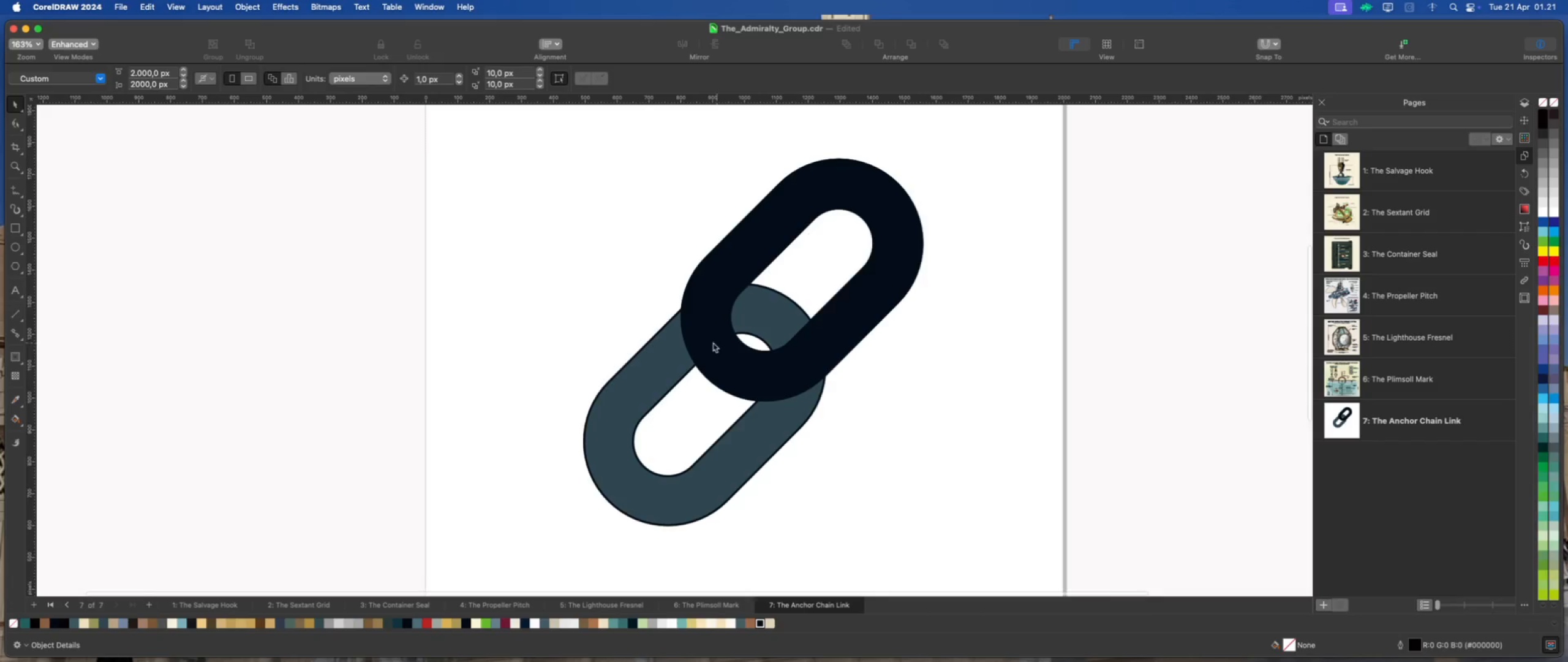 
scroll: coordinate [710, 343], scroll_direction: up, amount: 1.0
 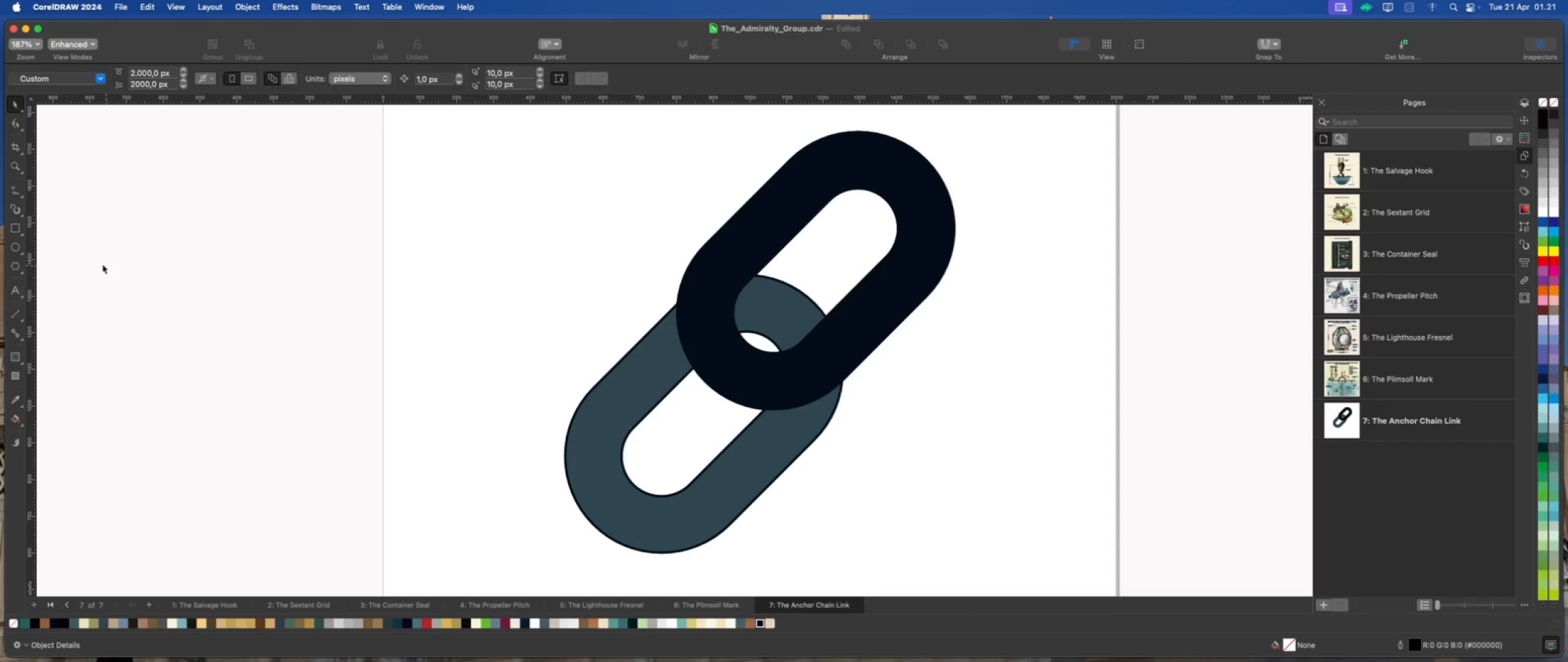 
left_click([13, 227])
 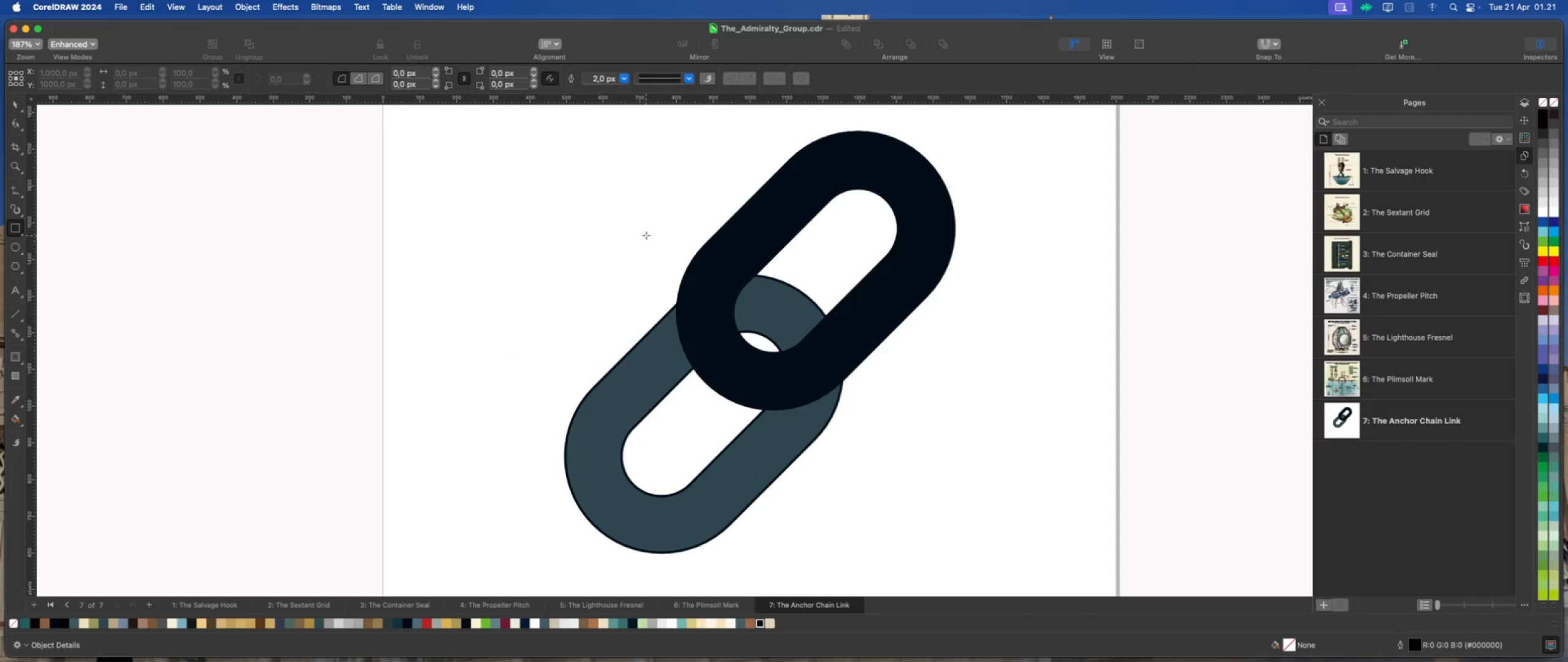 
left_click_drag(start_coordinate=[648, 245], to_coordinate=[774, 379])
 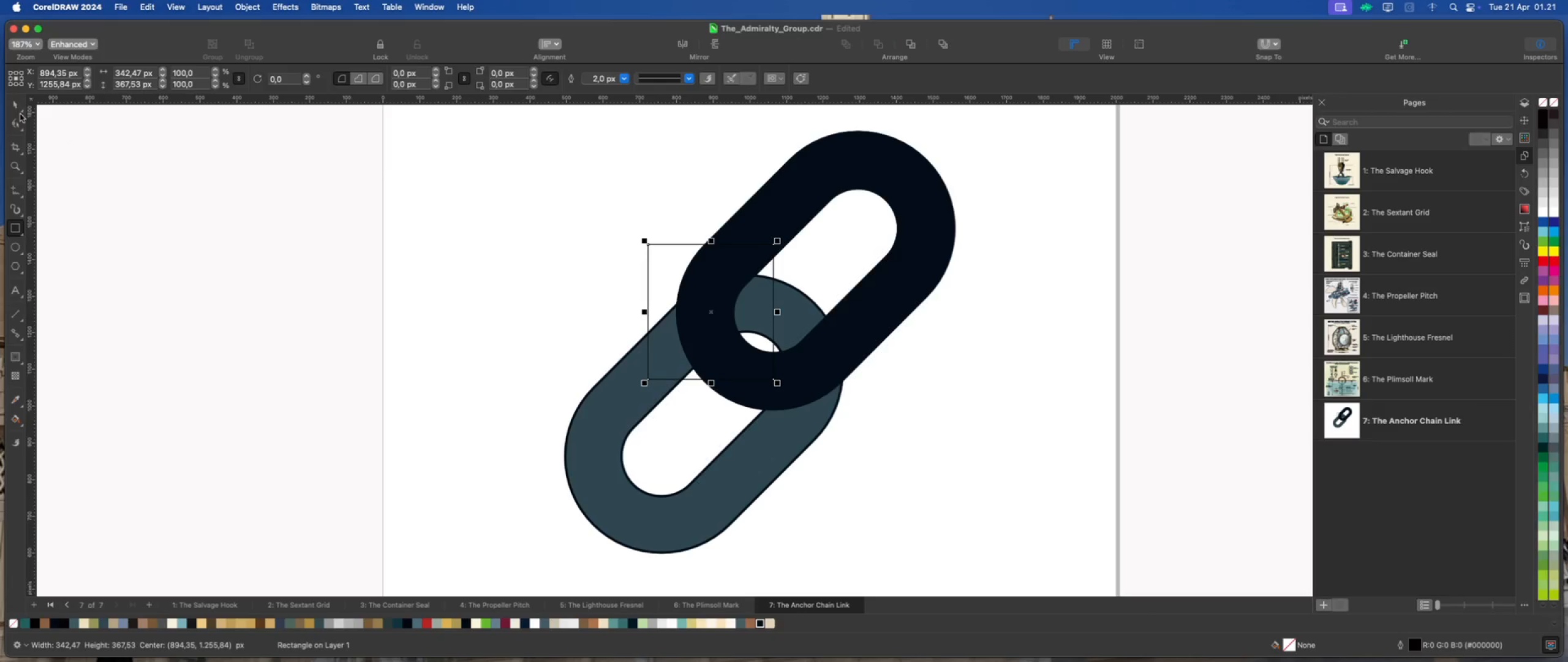 
left_click([16, 105])
 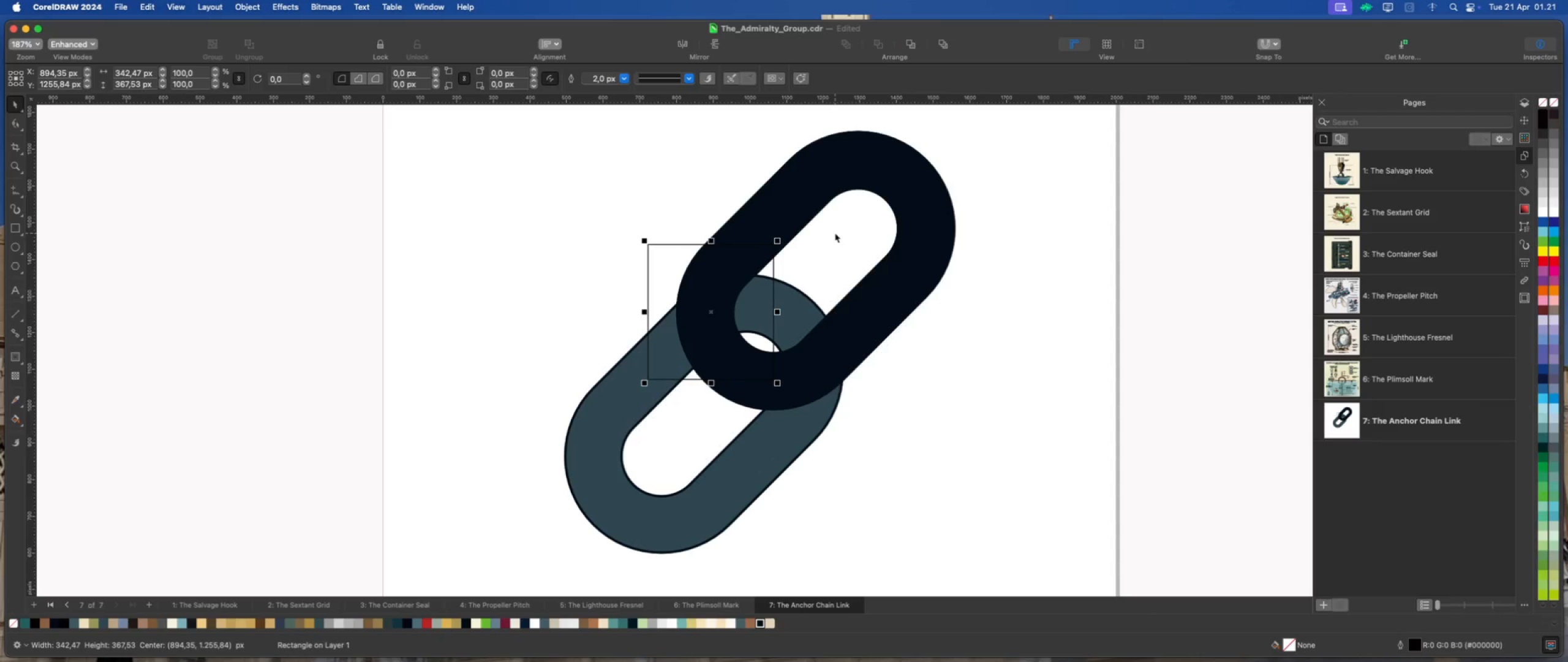 
hold_key(key=ShiftLeft, duration=1.11)
 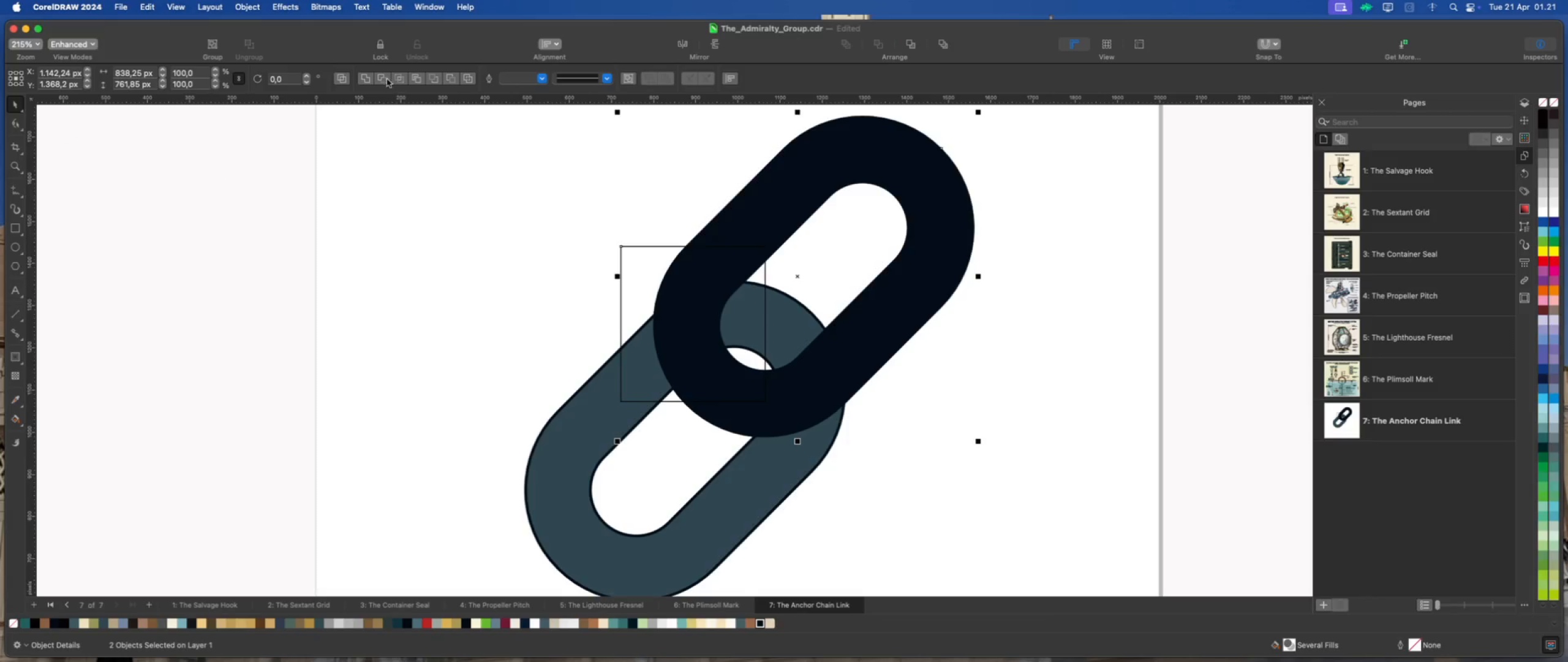 
scroll: coordinate [829, 232], scroll_direction: up, amount: 1.0
 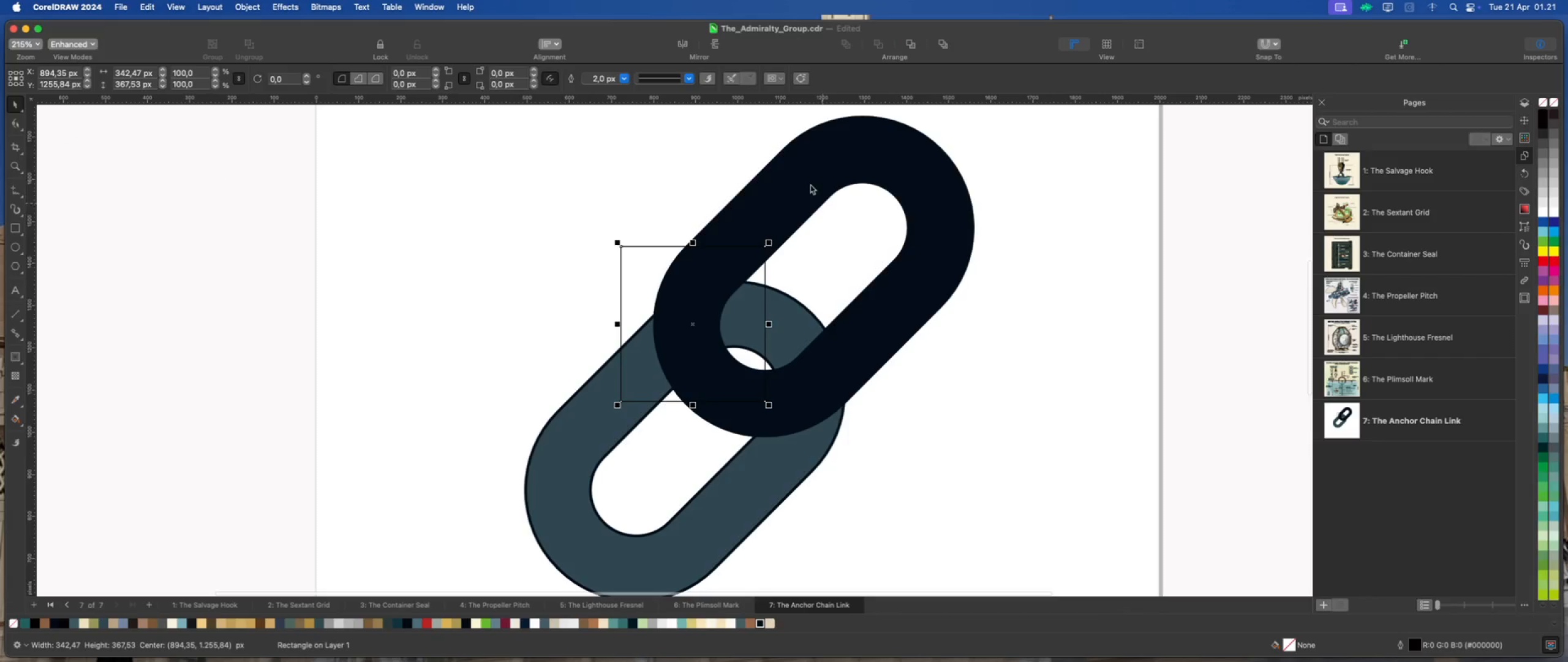 
left_click([809, 182])
 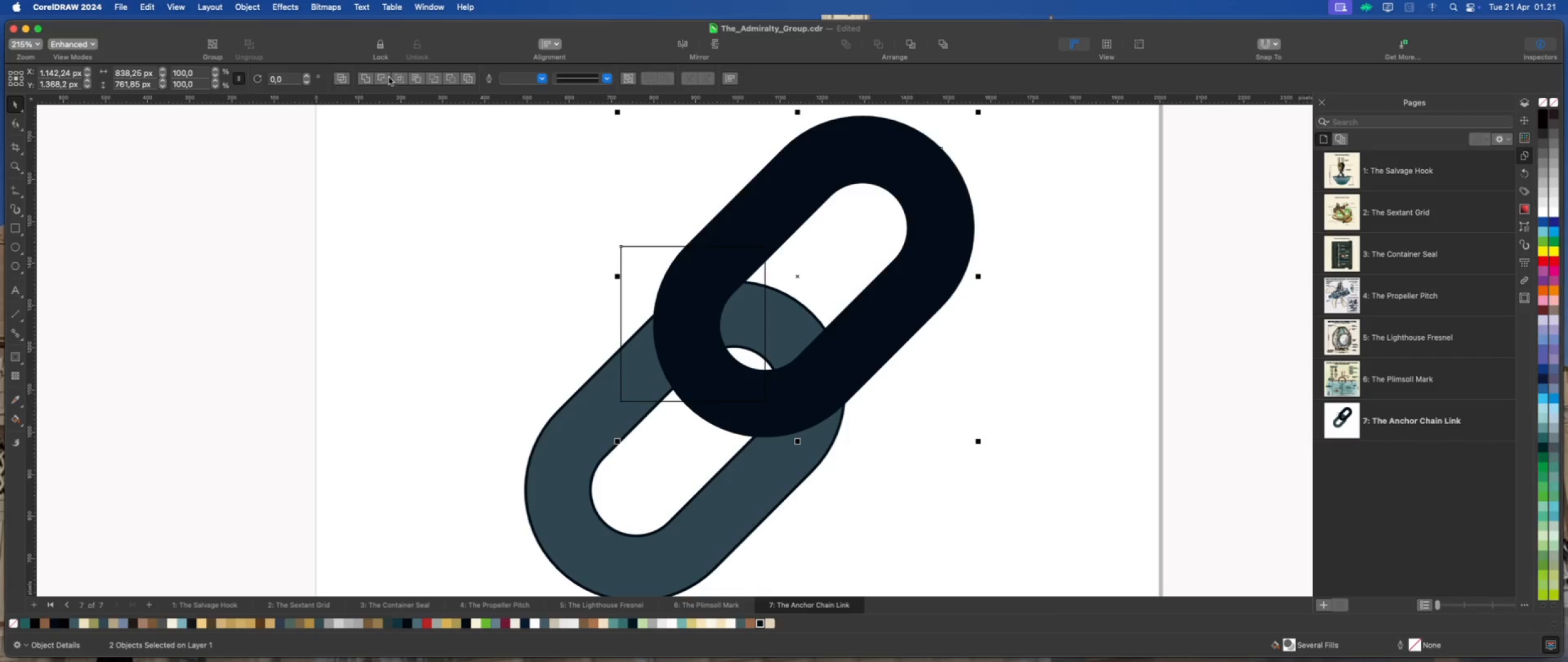 
left_click([398, 77])
 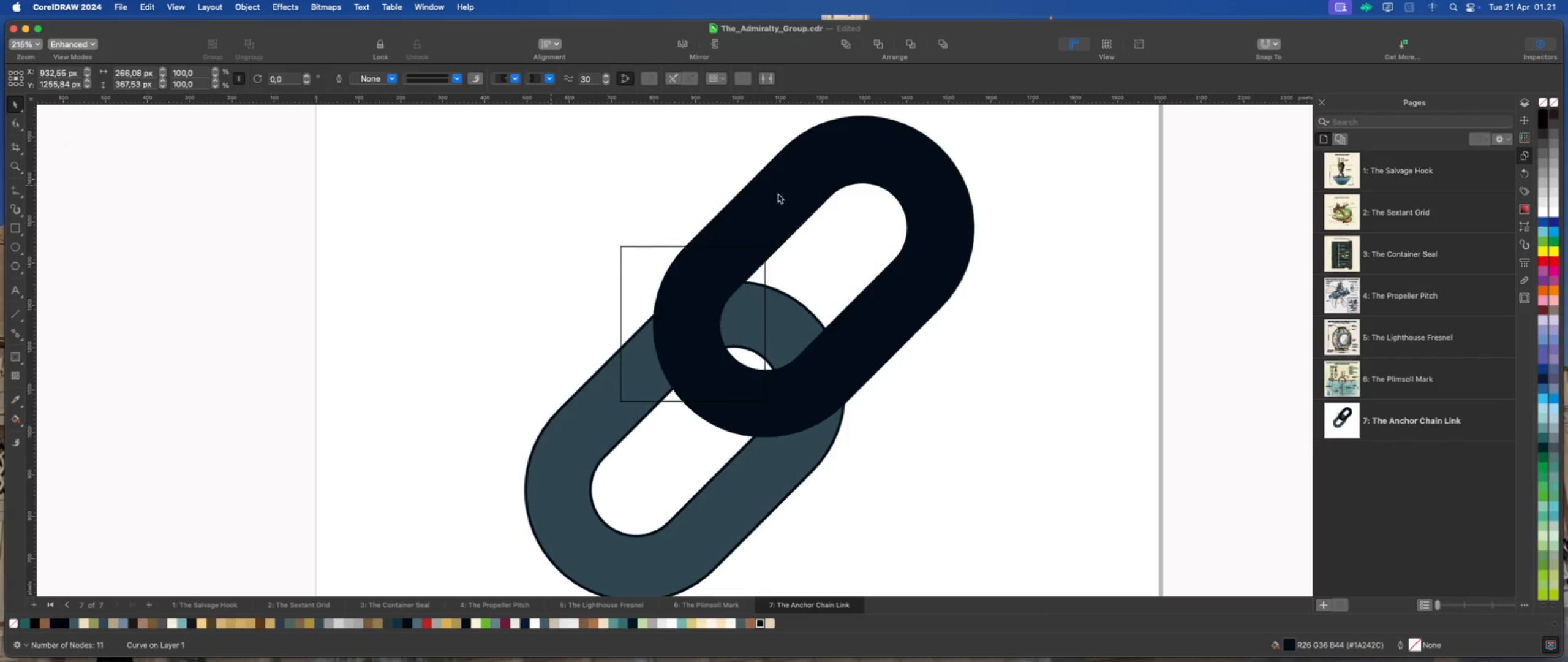 
left_click([805, 189])
 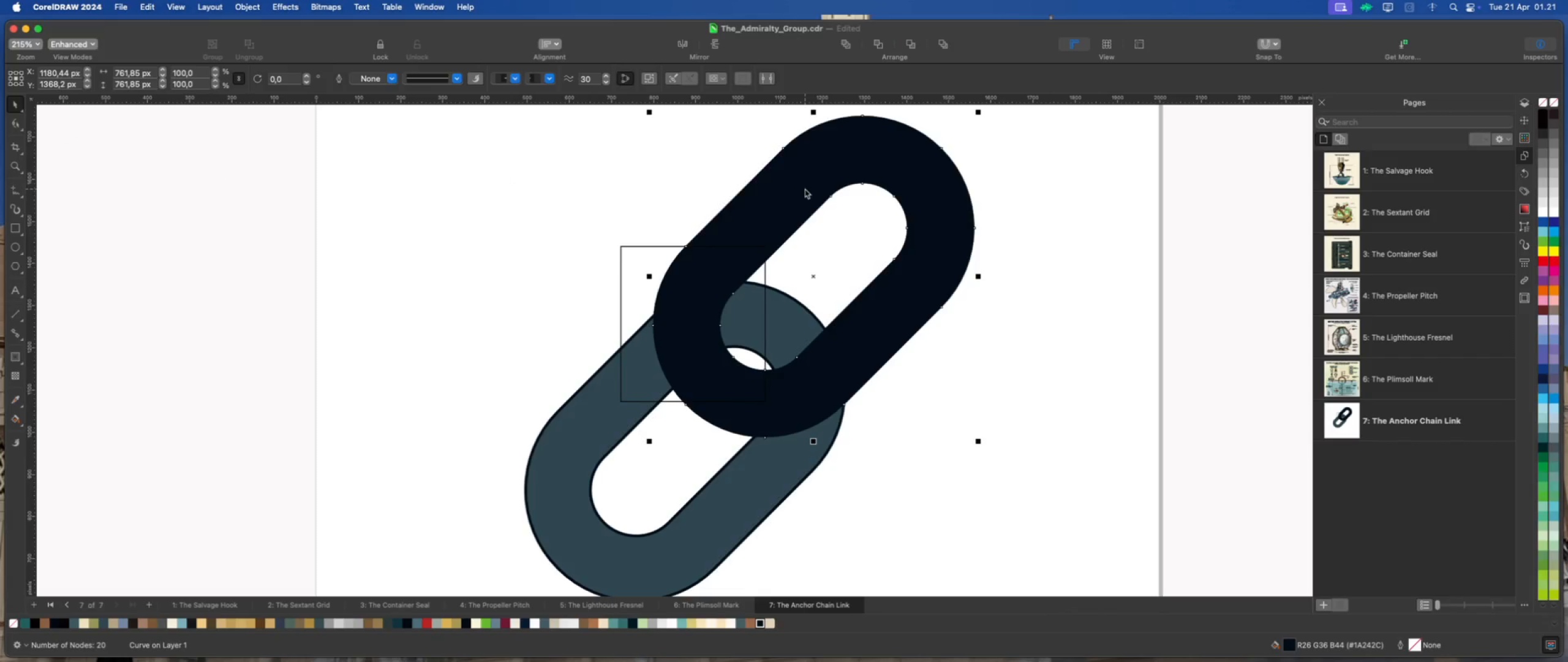 
key(Delete)
 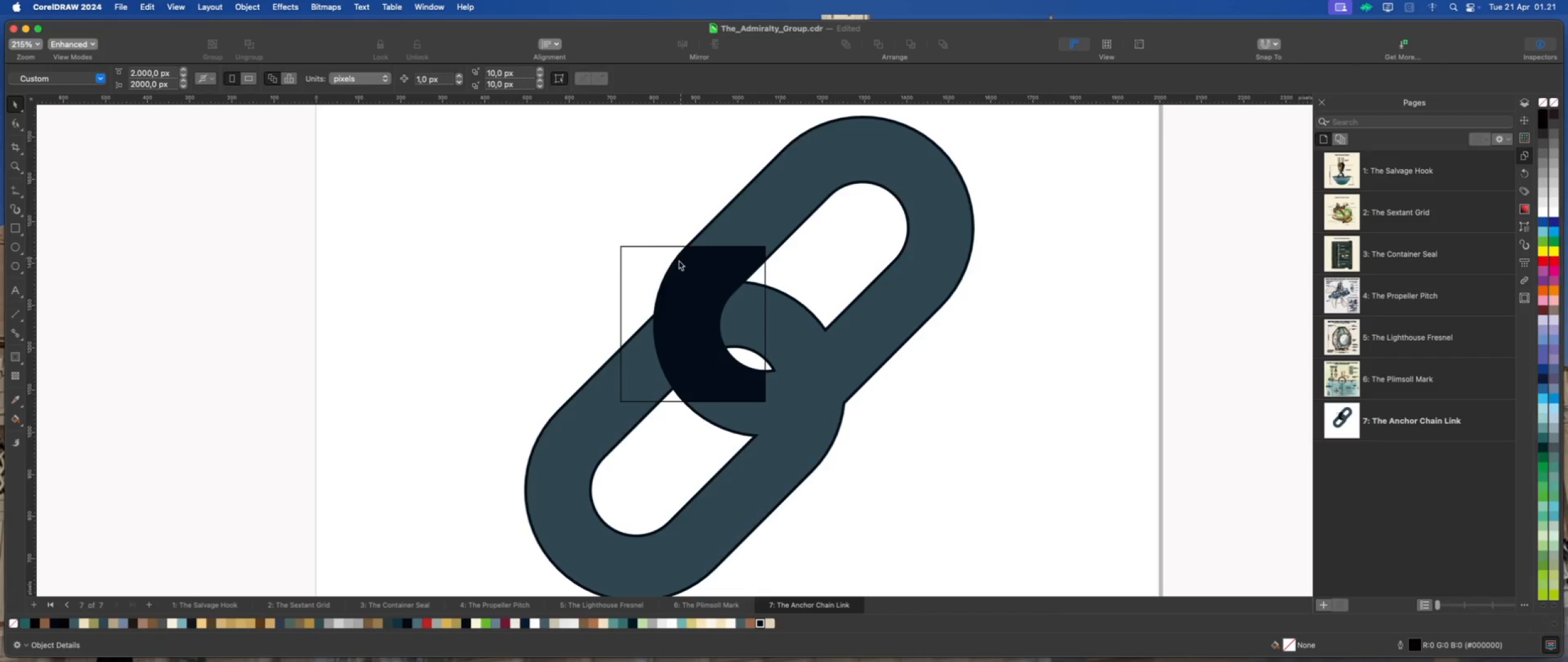 
left_click([644, 265])
 